 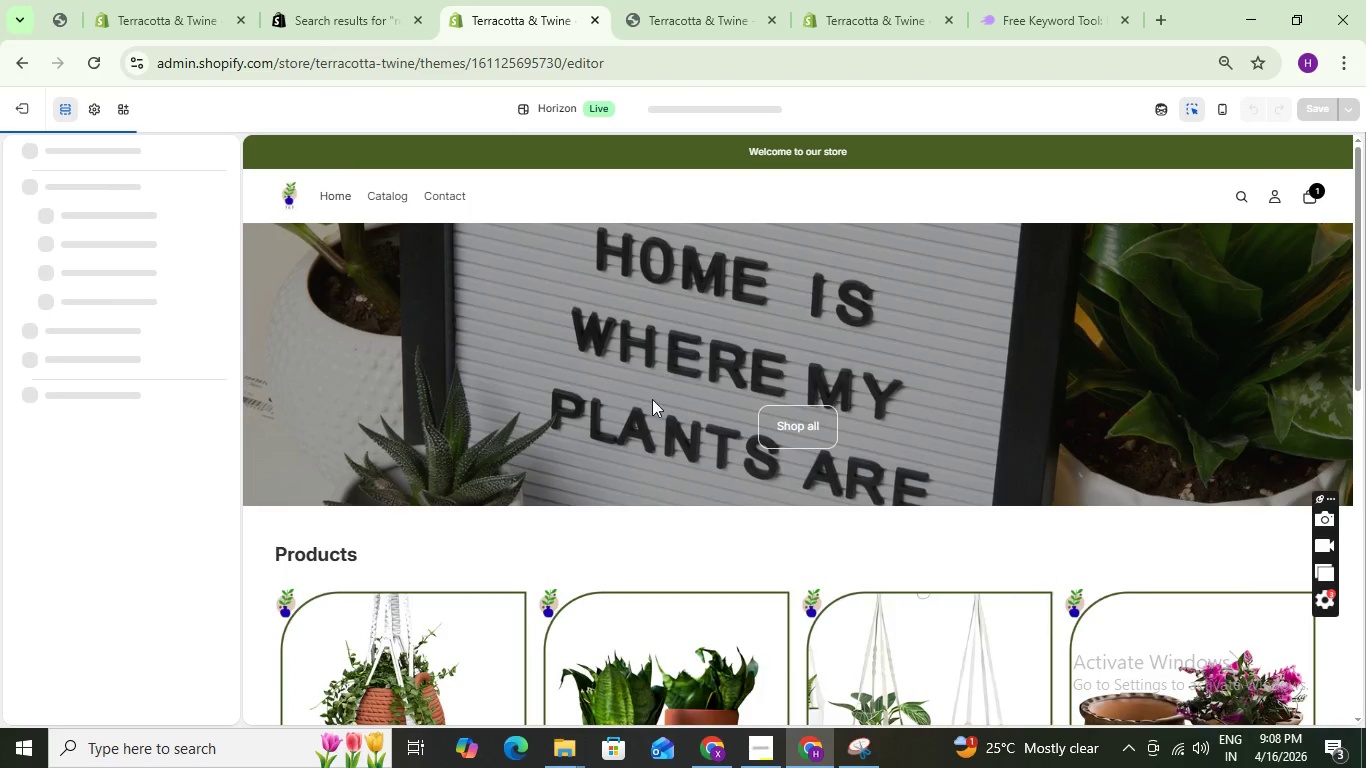 
scroll: coordinate [633, 361], scroll_direction: down, amount: 2.0
 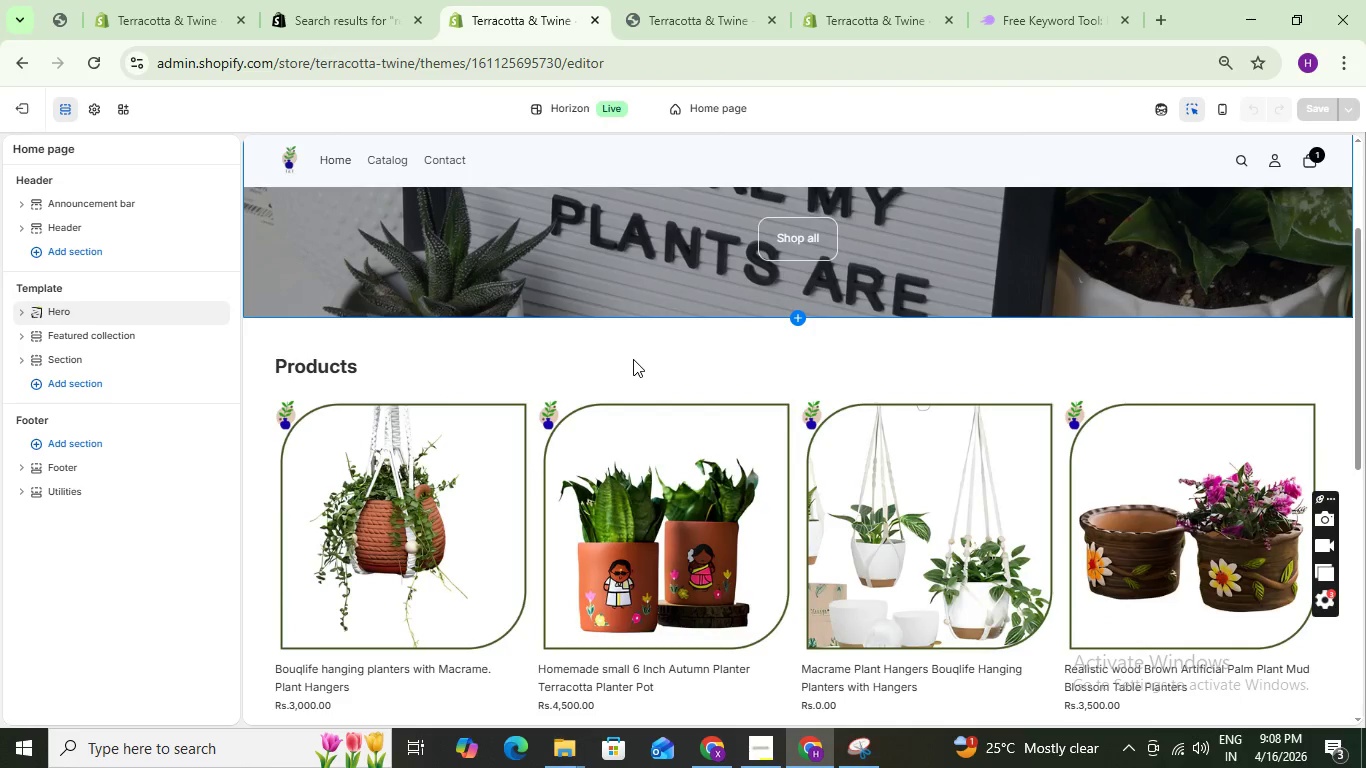 
scroll: coordinate [633, 359], scroll_direction: up, amount: 3.0
 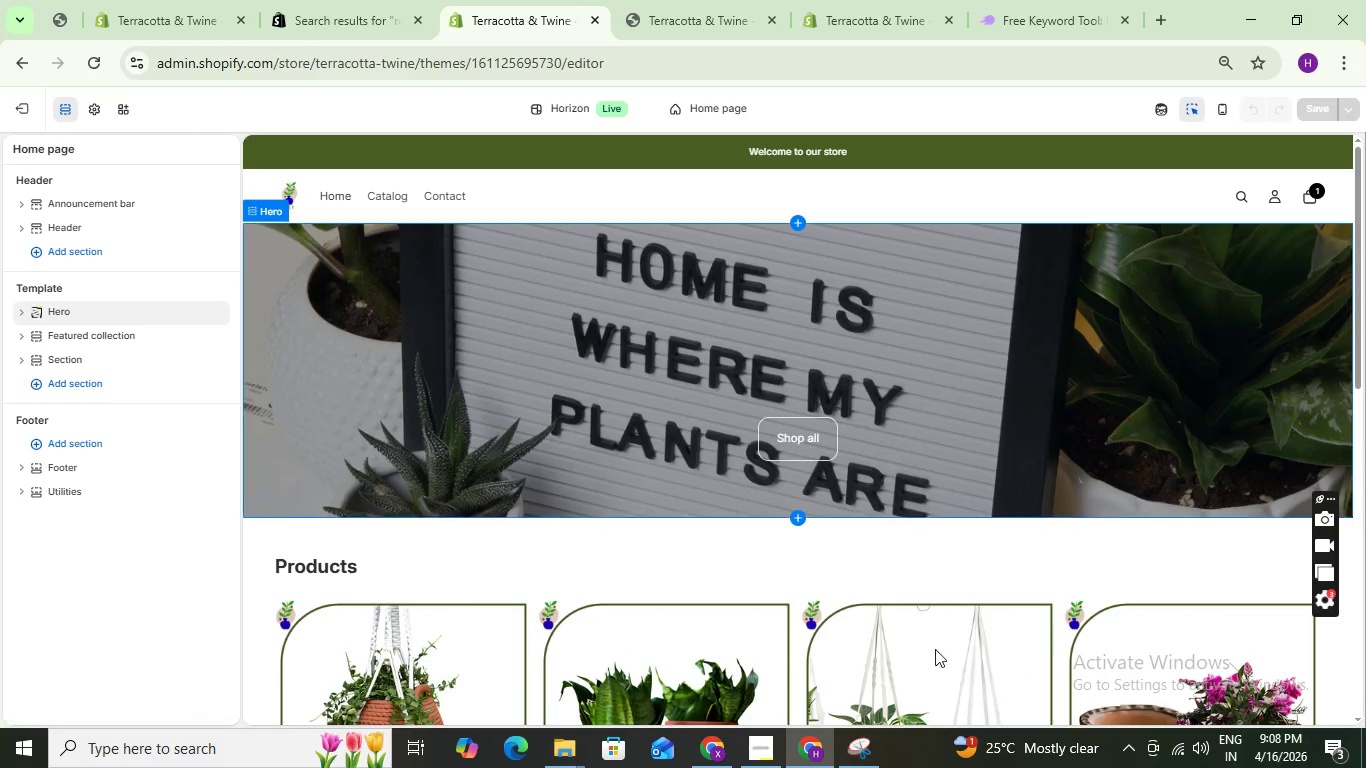 
left_click([864, 749])
 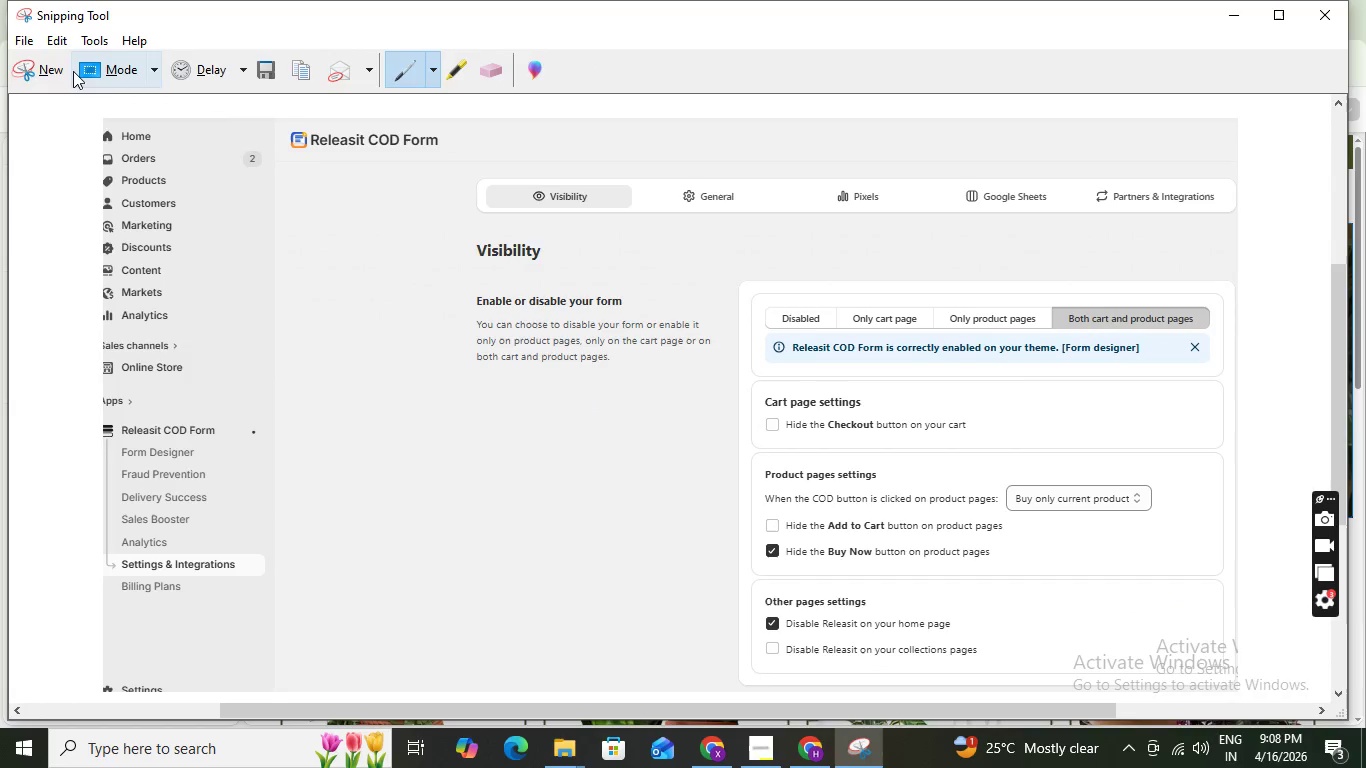 
left_click([28, 73])
 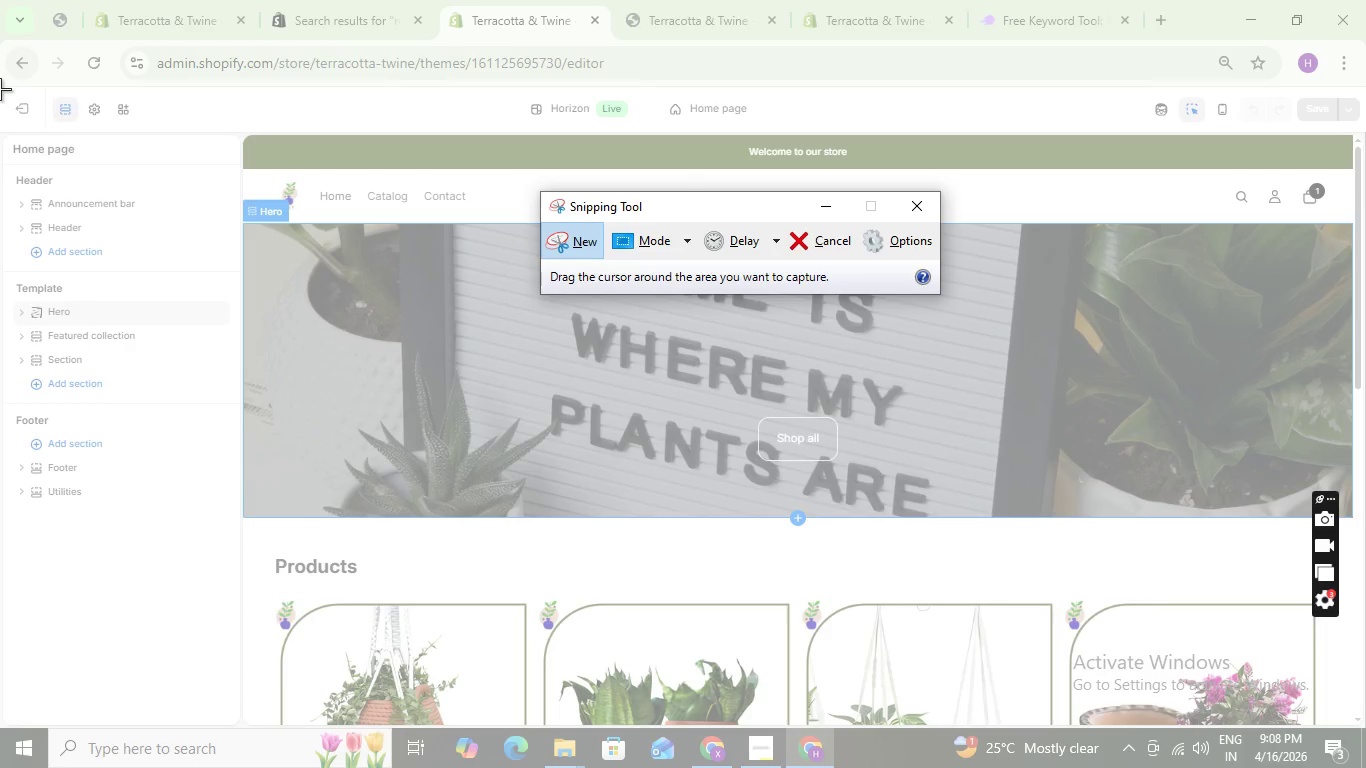 
left_click_drag(start_coordinate=[0, 86], to_coordinate=[1361, 538])
 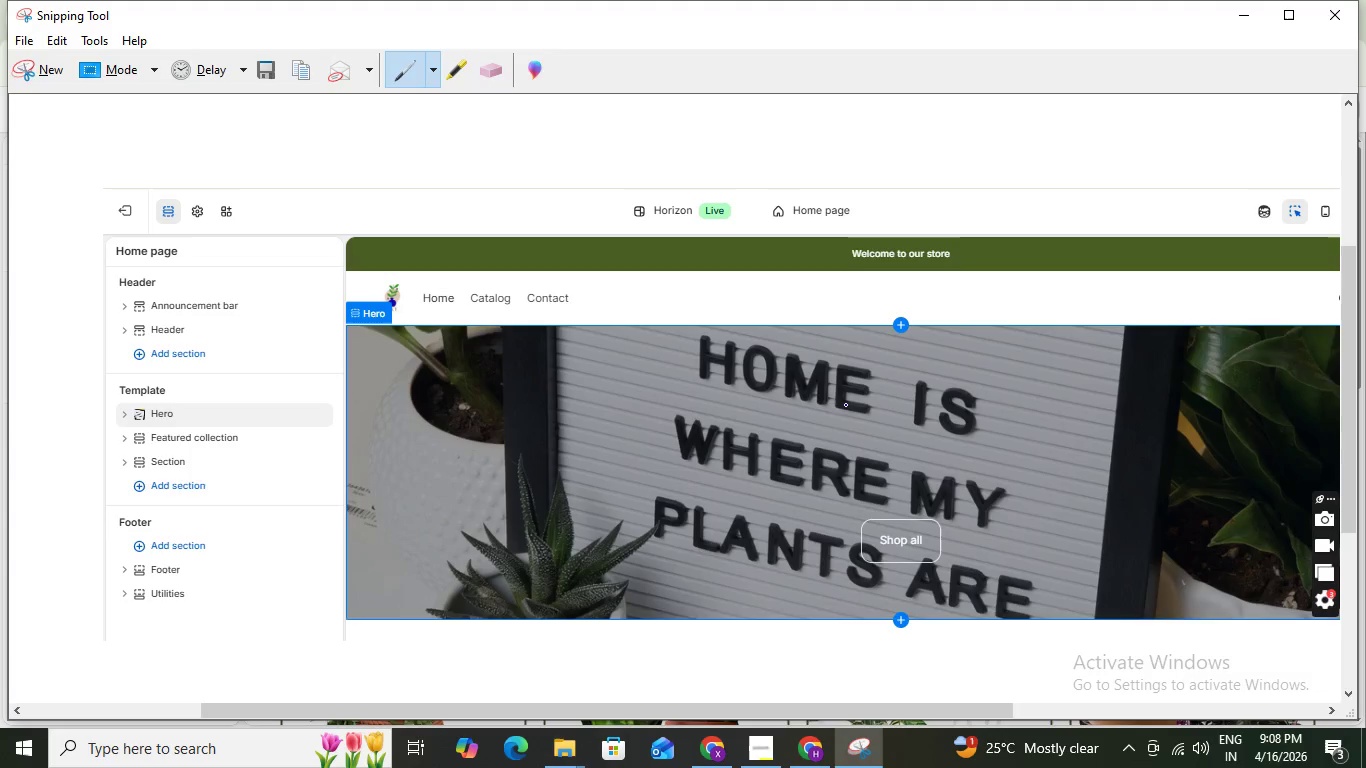 
key(Control+S)
 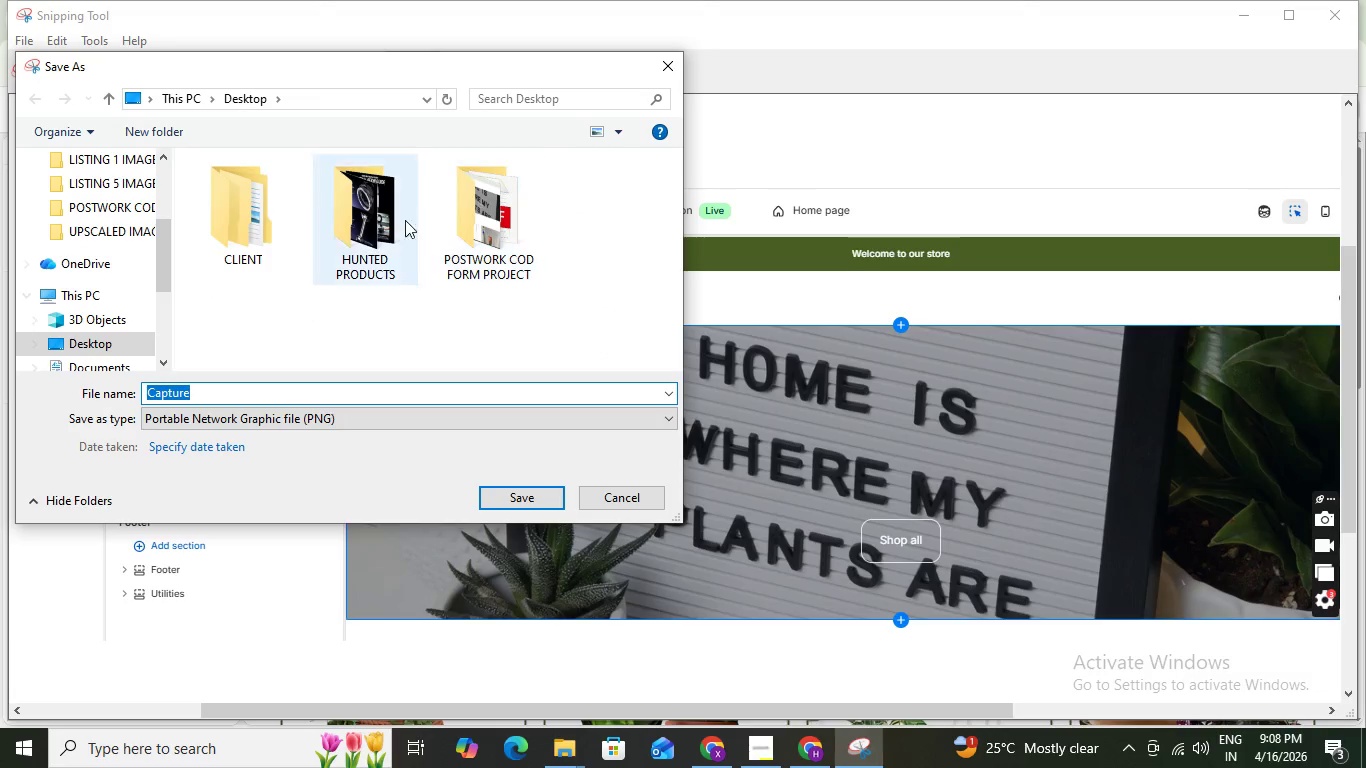 
double_click([493, 225])
 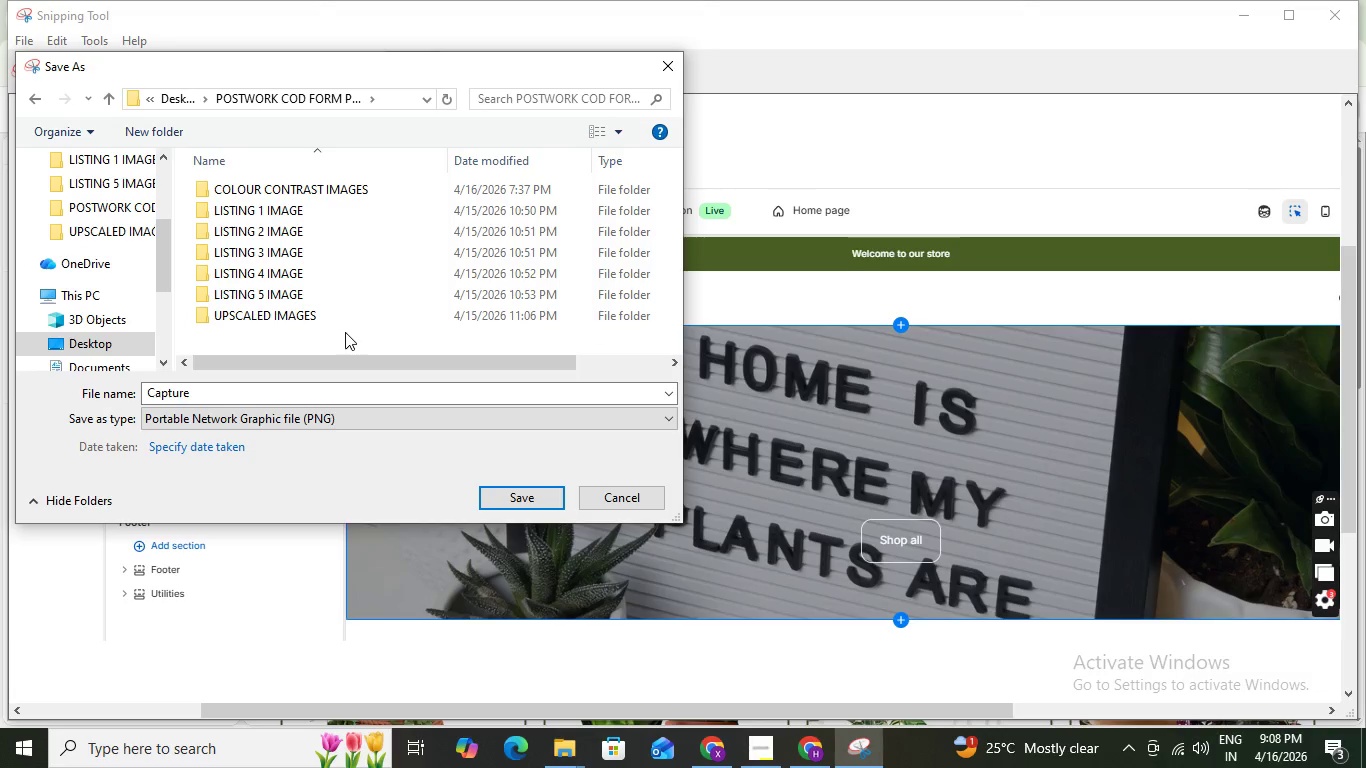 
right_click([345, 332])
 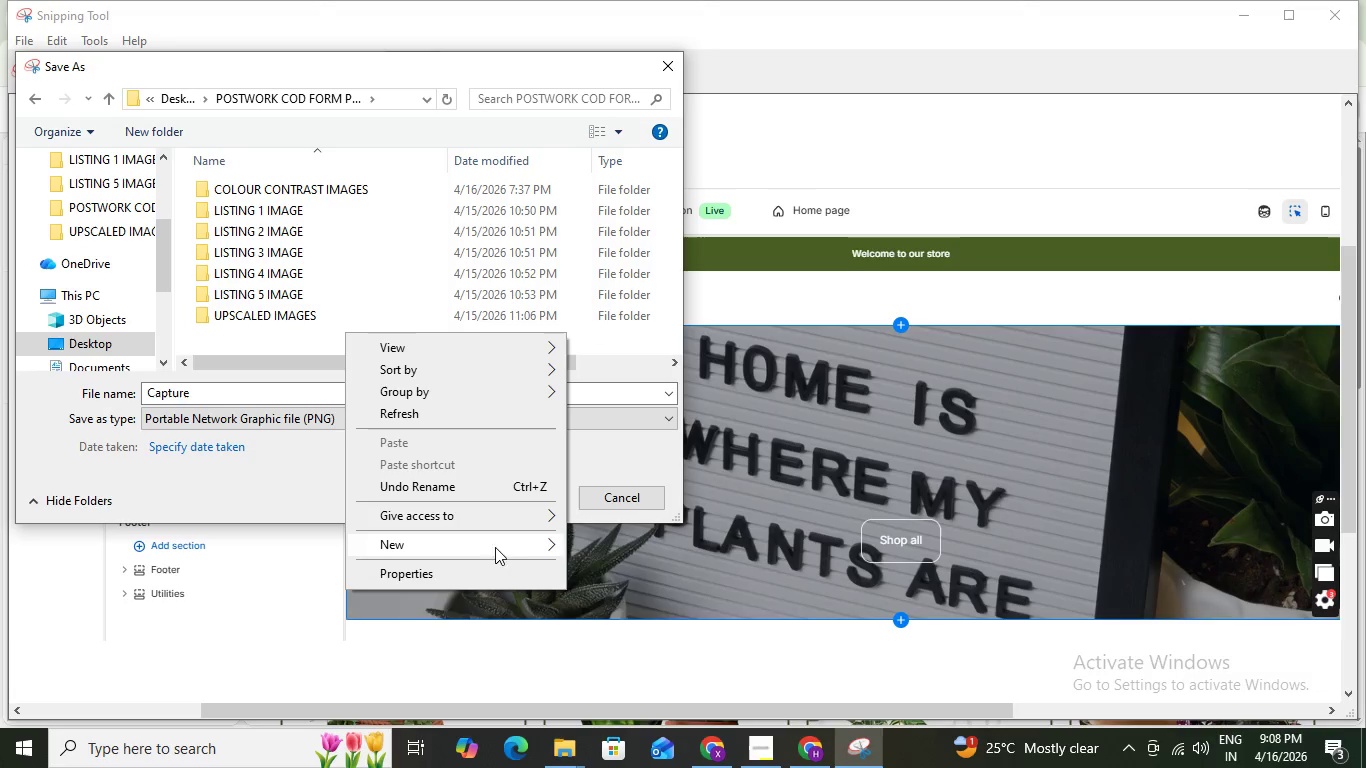 
left_click([593, 547])
 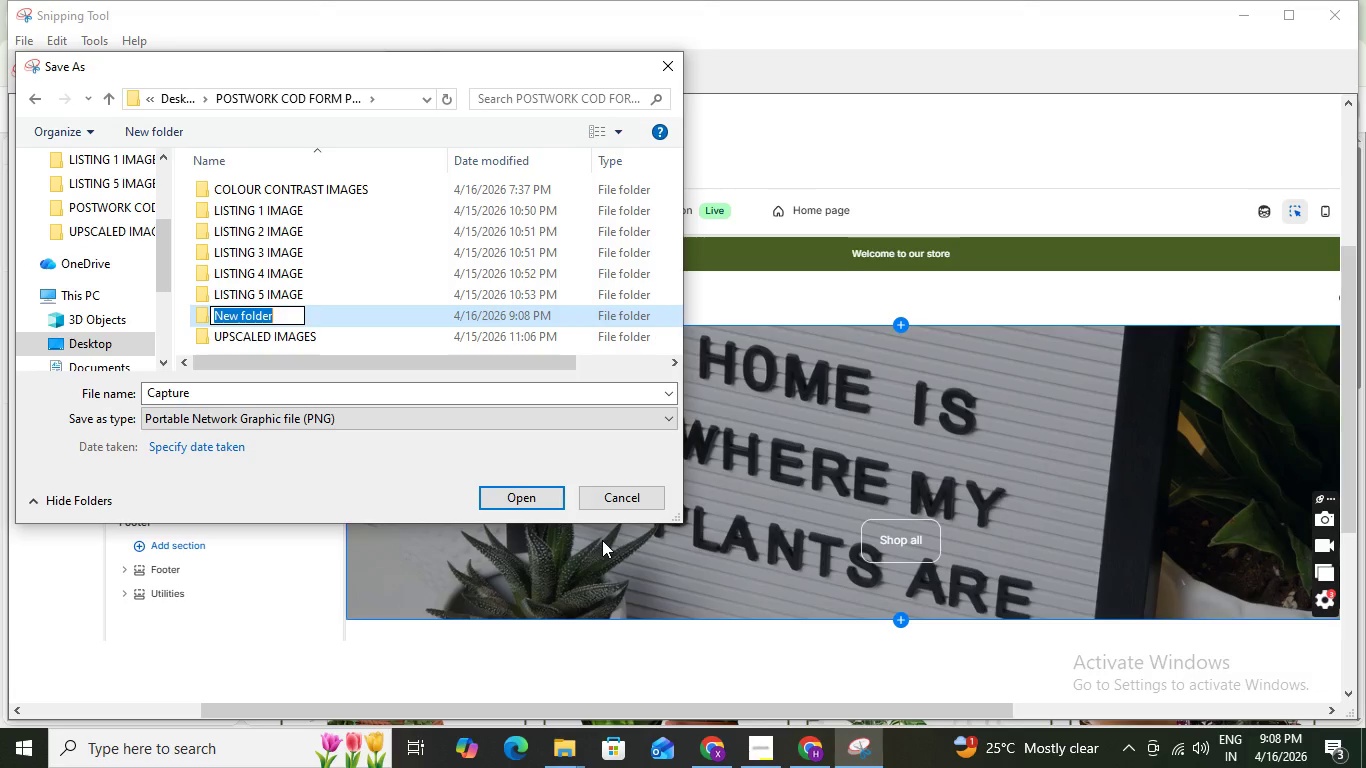 
type(Desktop View Back)
key(Backspace)
key(Backspace)
key(Backspace)
key(Backspace)
 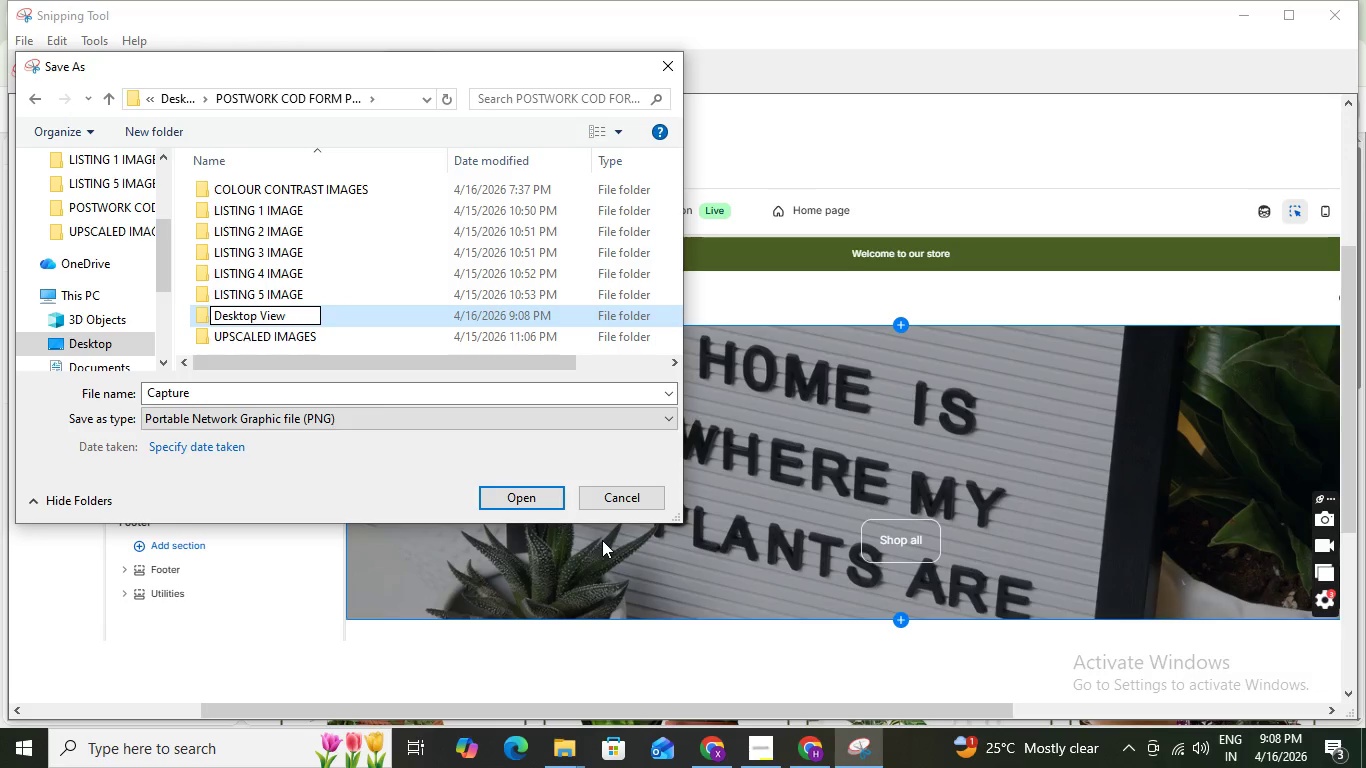 
key(Enter)
 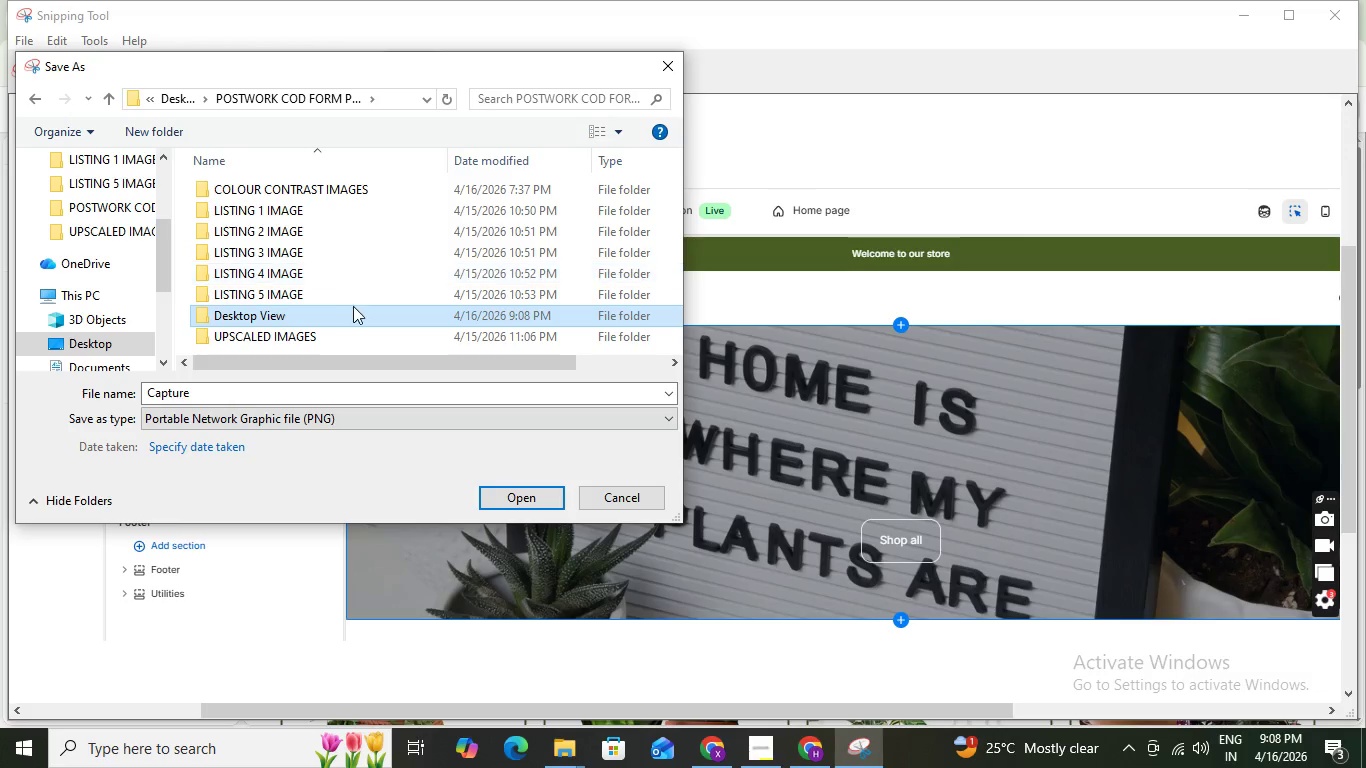 
double_click([326, 315])
 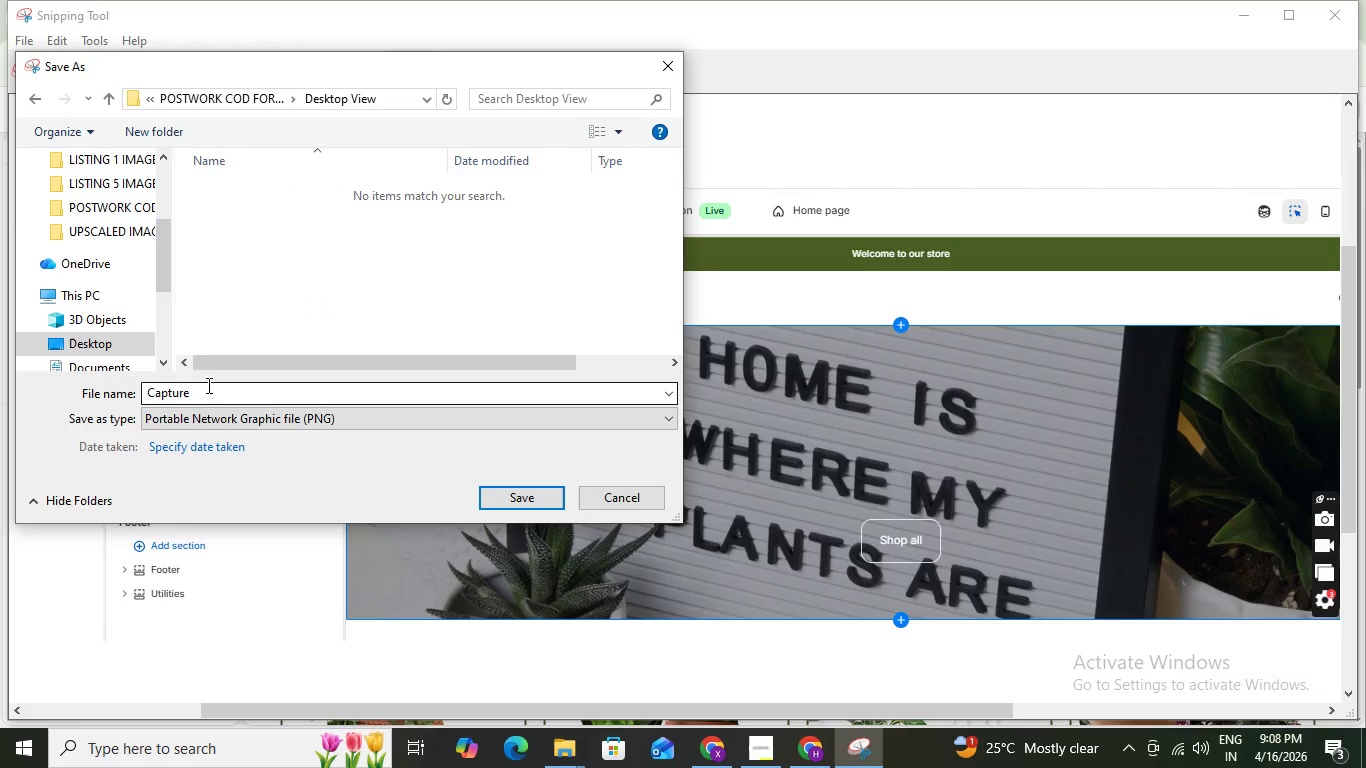 
left_click([207, 385])
 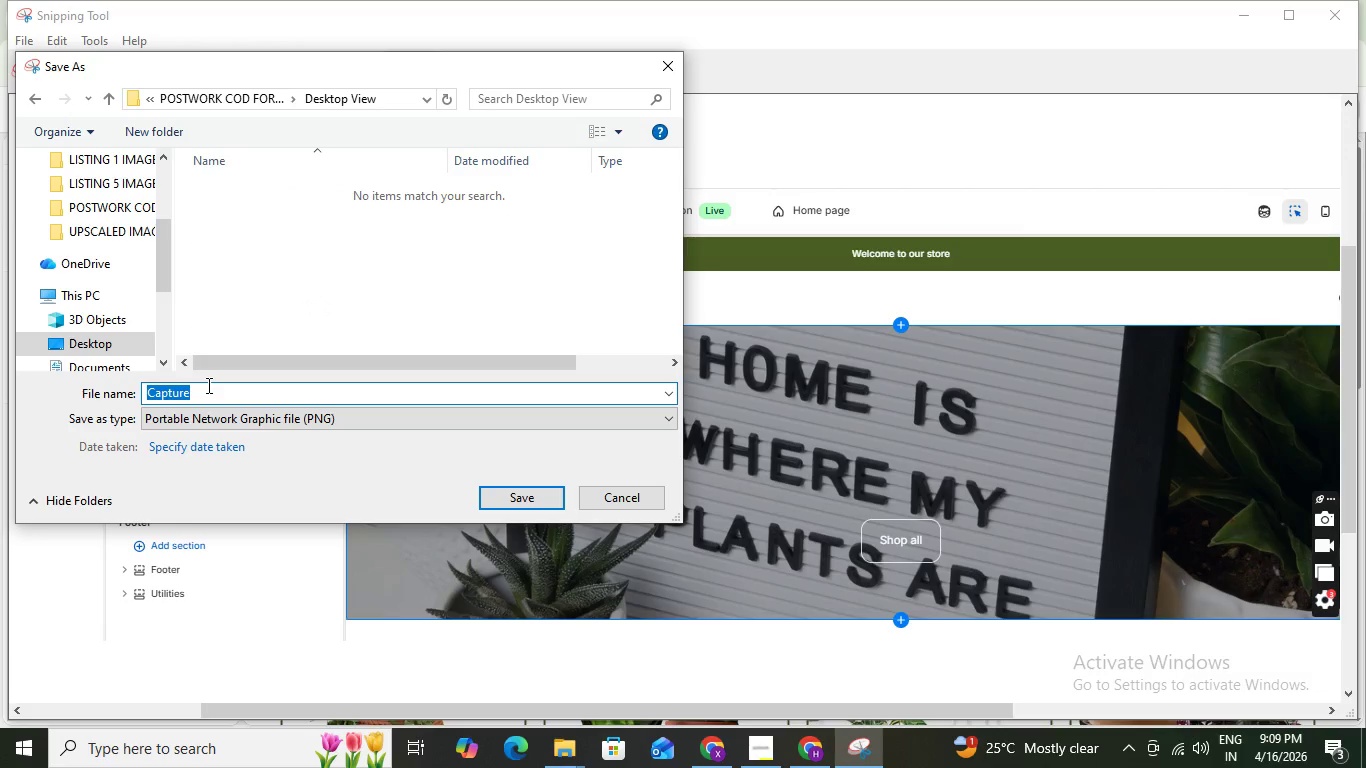 
key(1)
 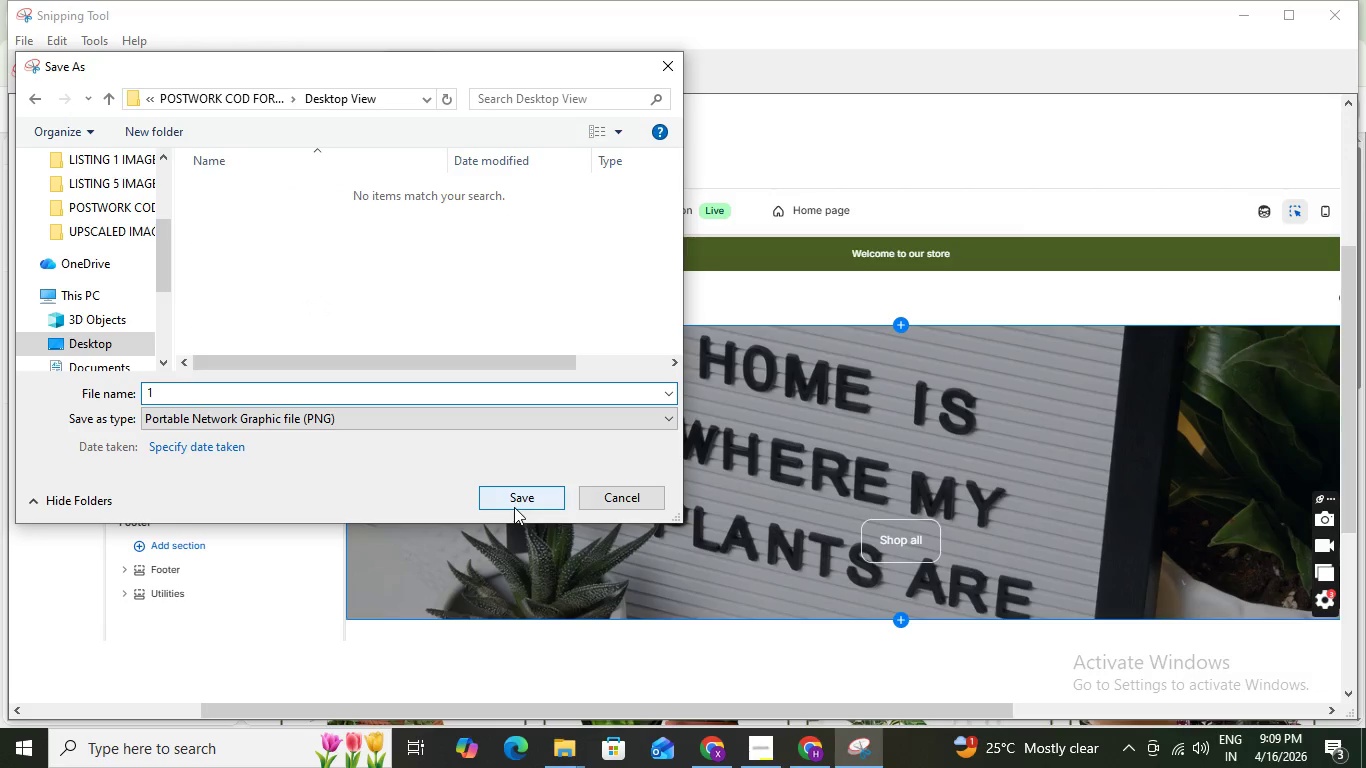 
left_click([509, 500])
 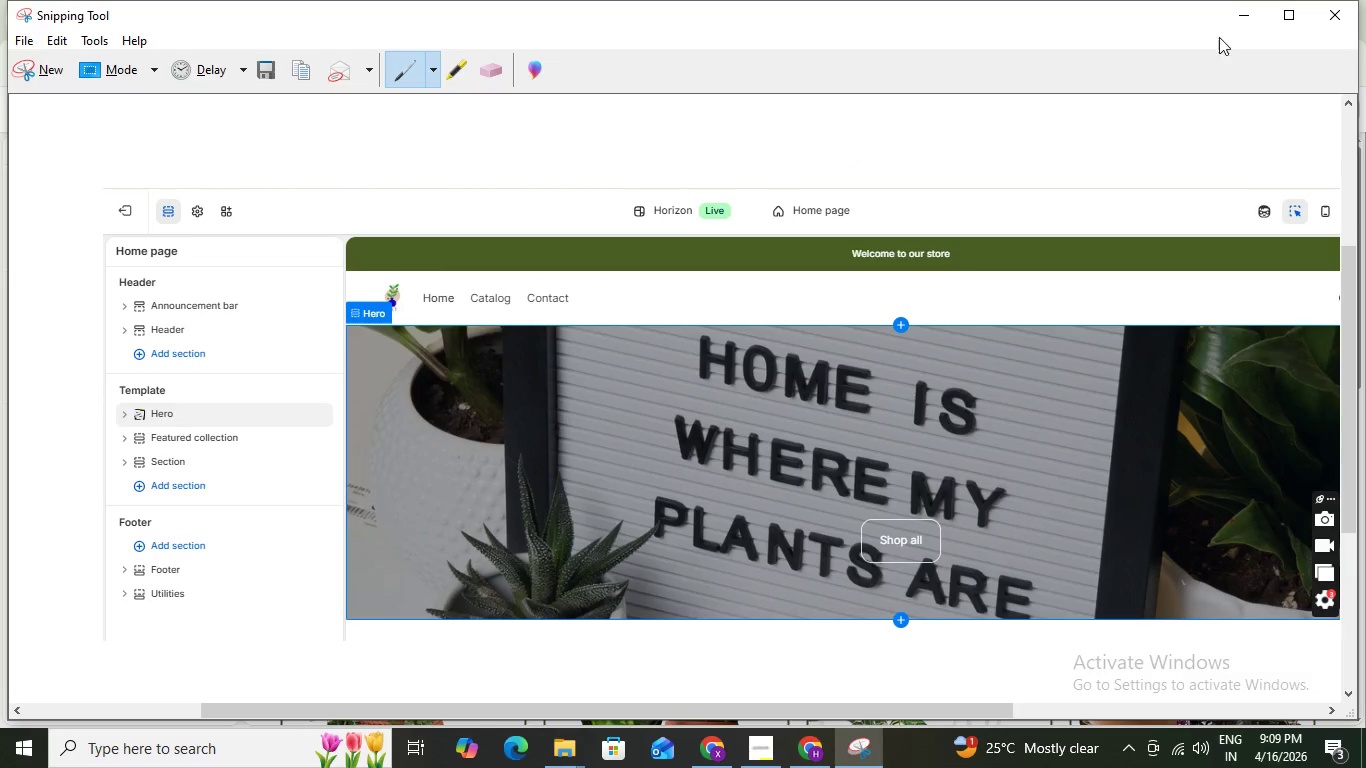 
left_click([1244, 12])
 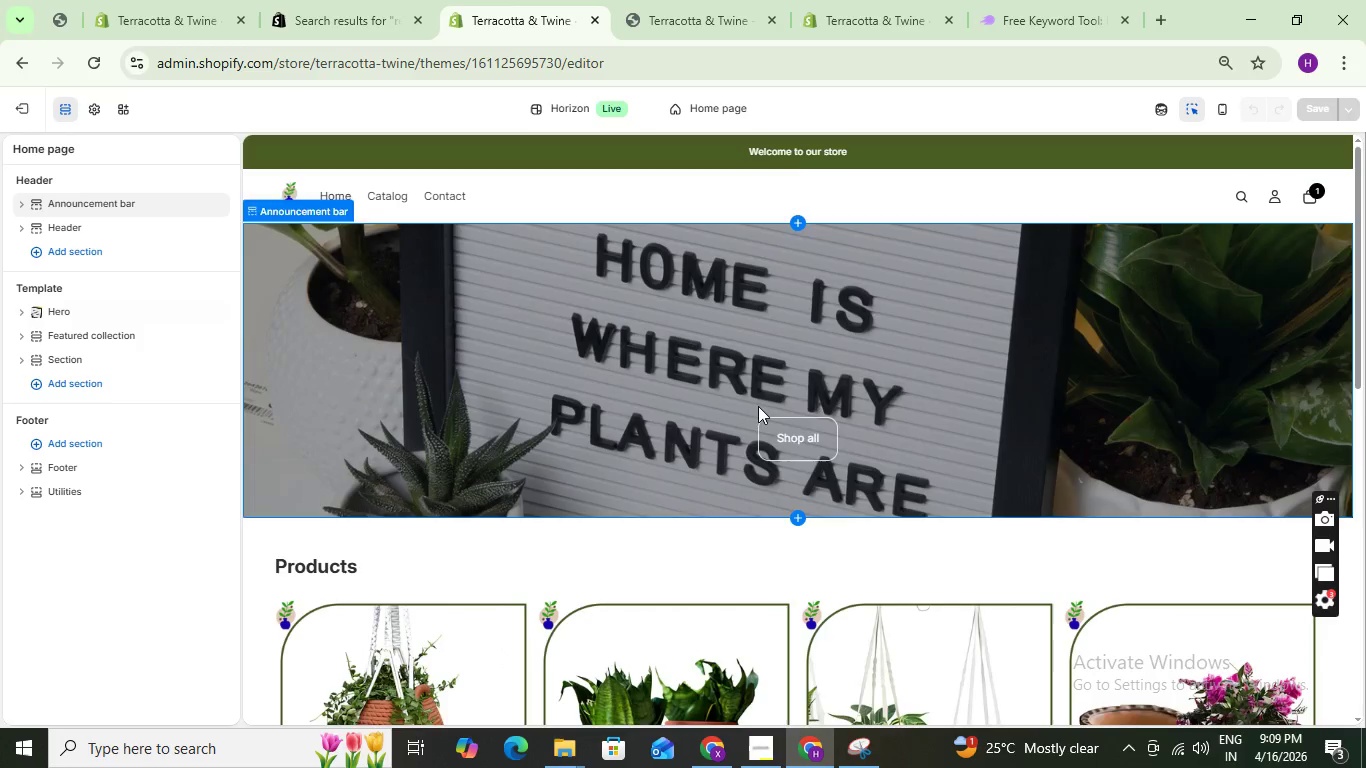 
scroll: coordinate [710, 376], scroll_direction: down, amount: 4.0
 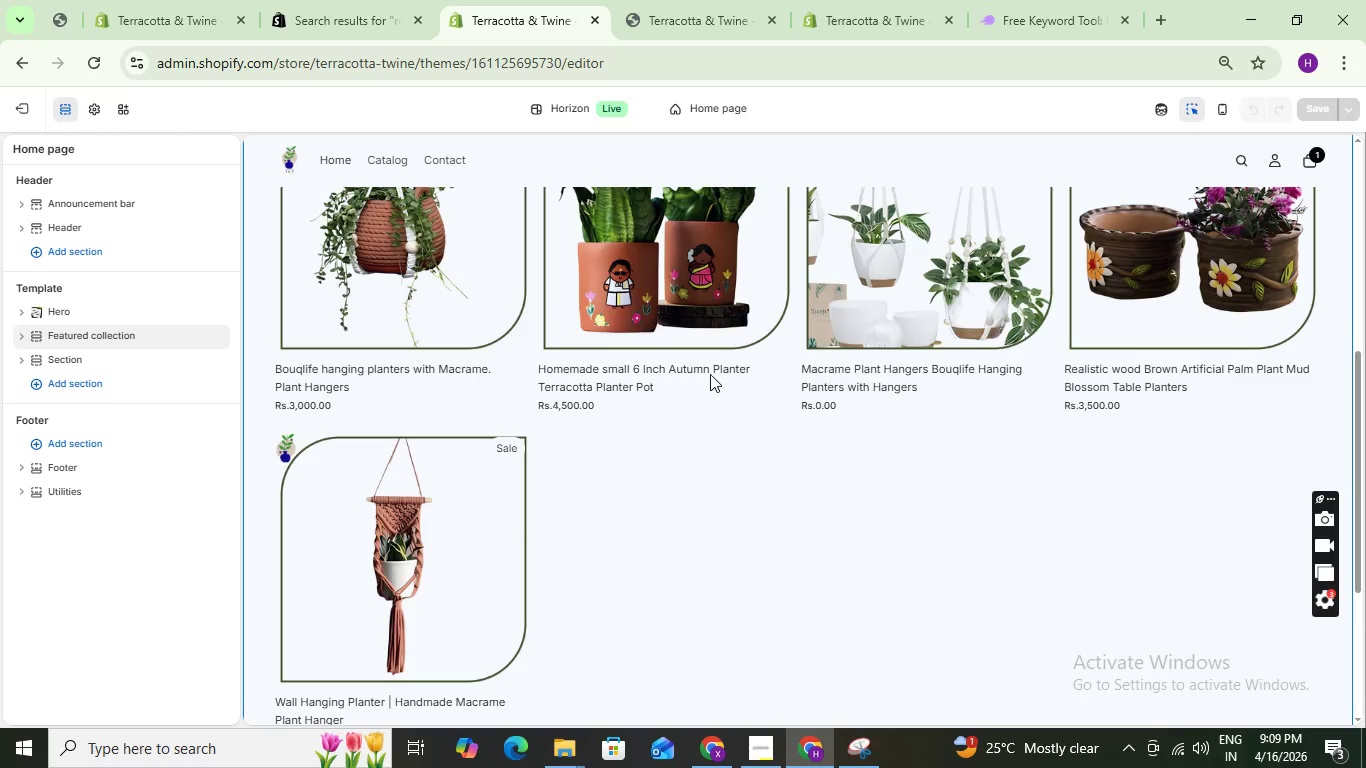 
scroll: coordinate [710, 373], scroll_direction: up, amount: 1.0
 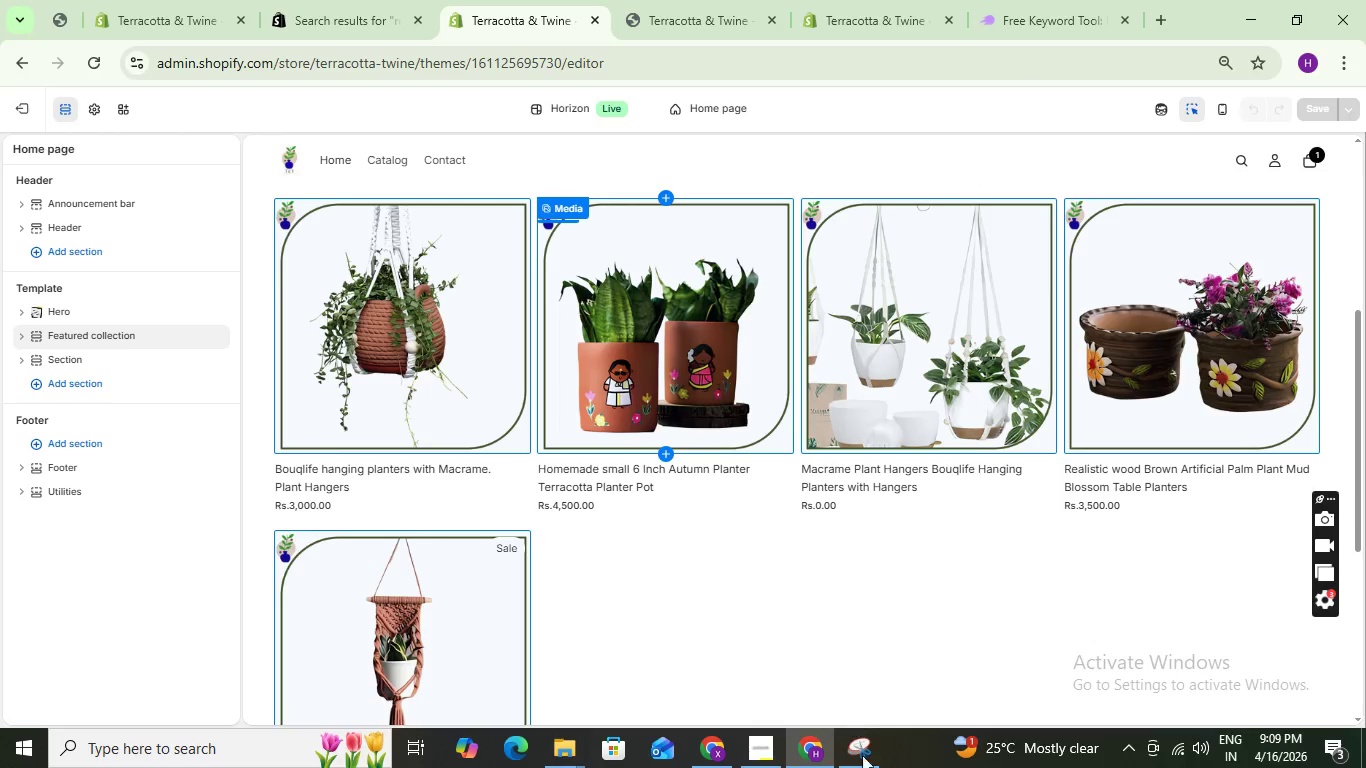 
left_click([864, 758])
 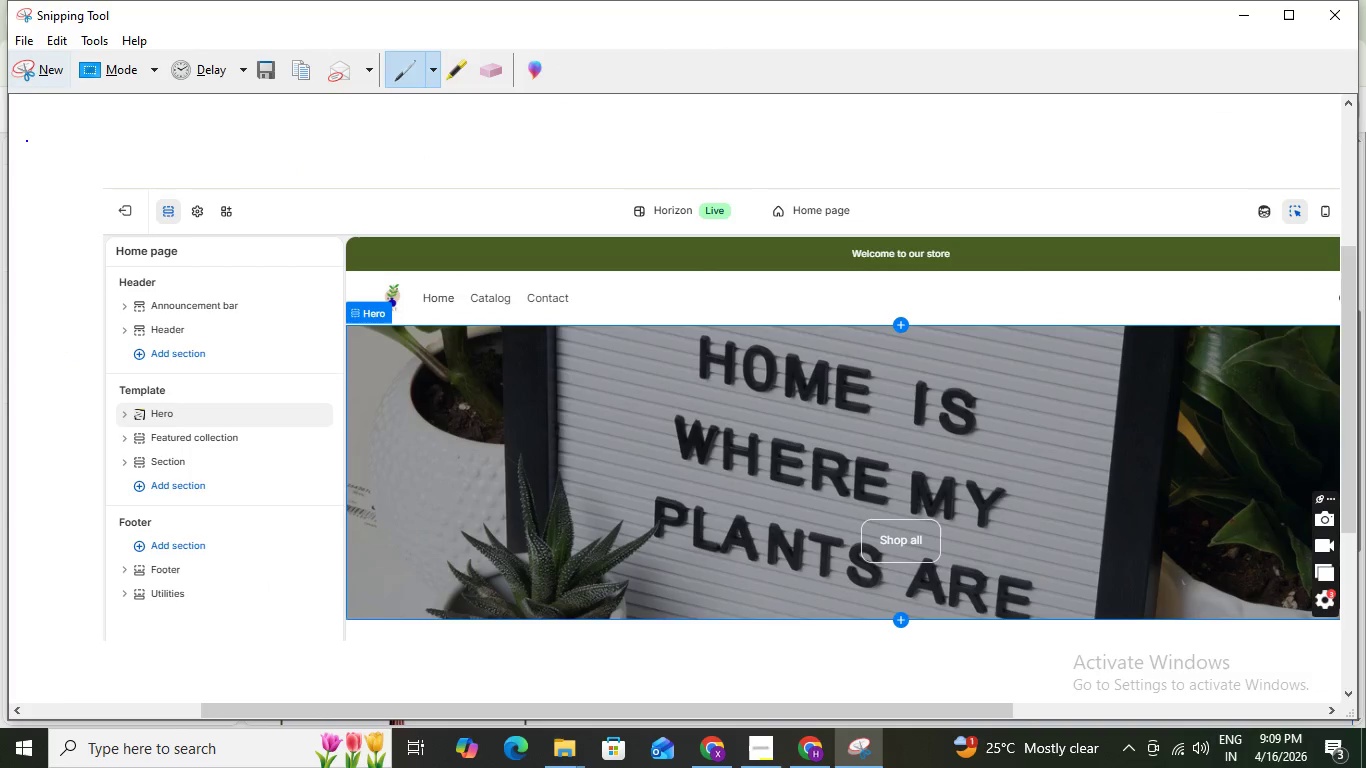 
left_click([41, 71])
 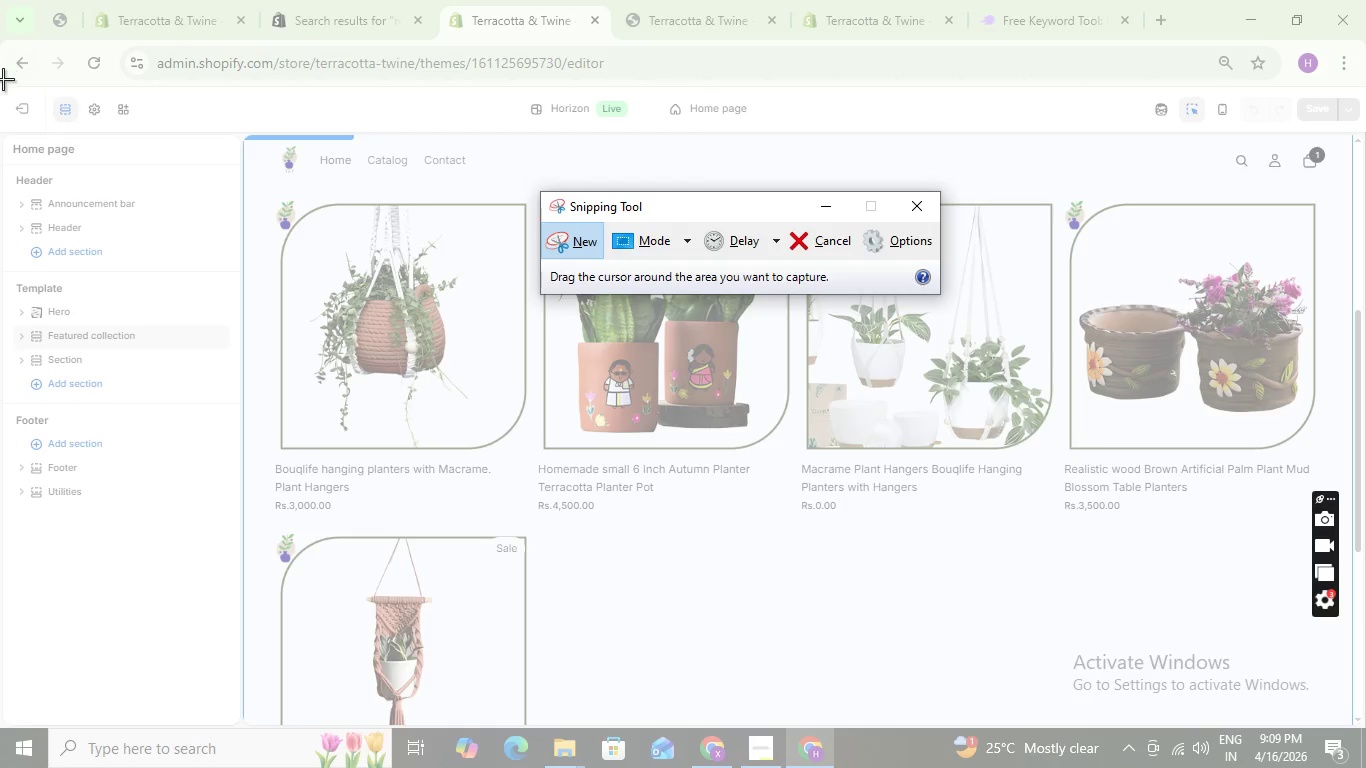 
left_click_drag(start_coordinate=[3, 86], to_coordinate=[1365, 518])
 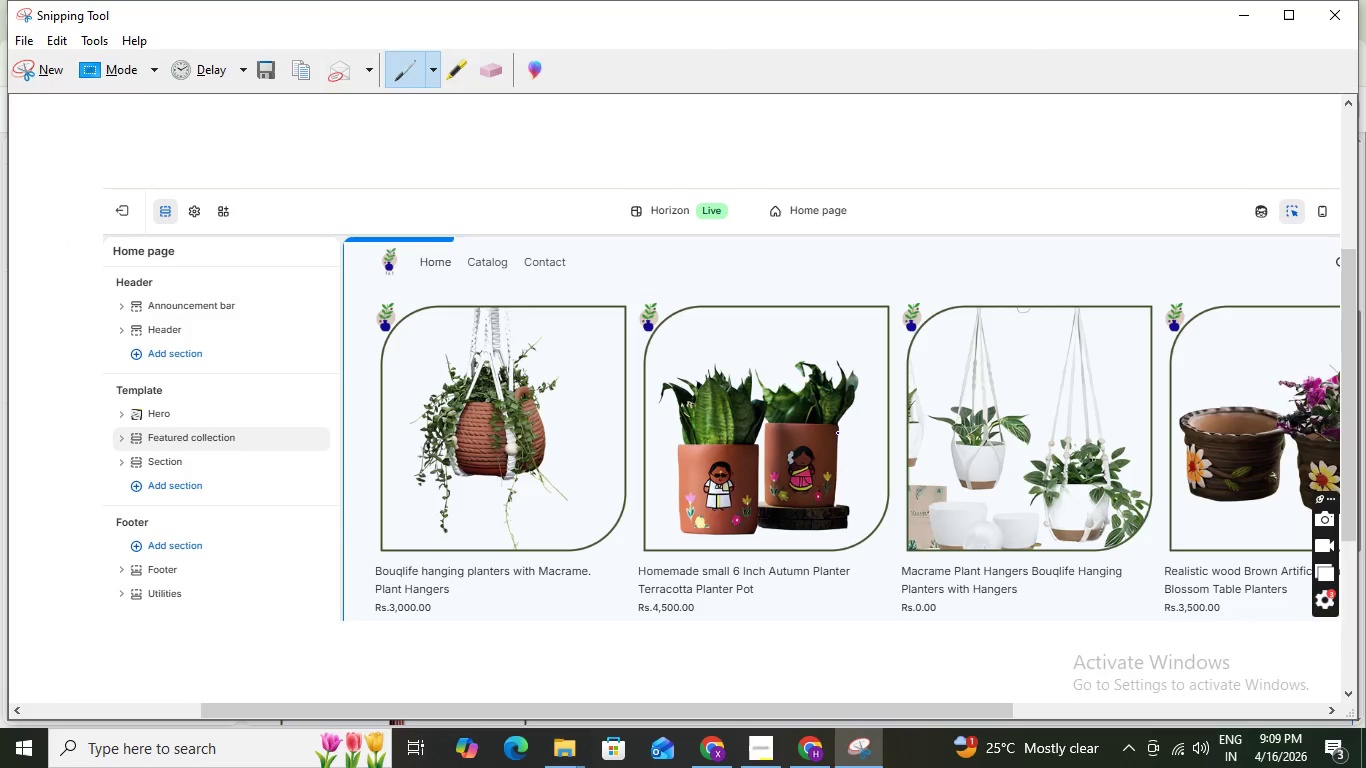 
key(Control+S)
 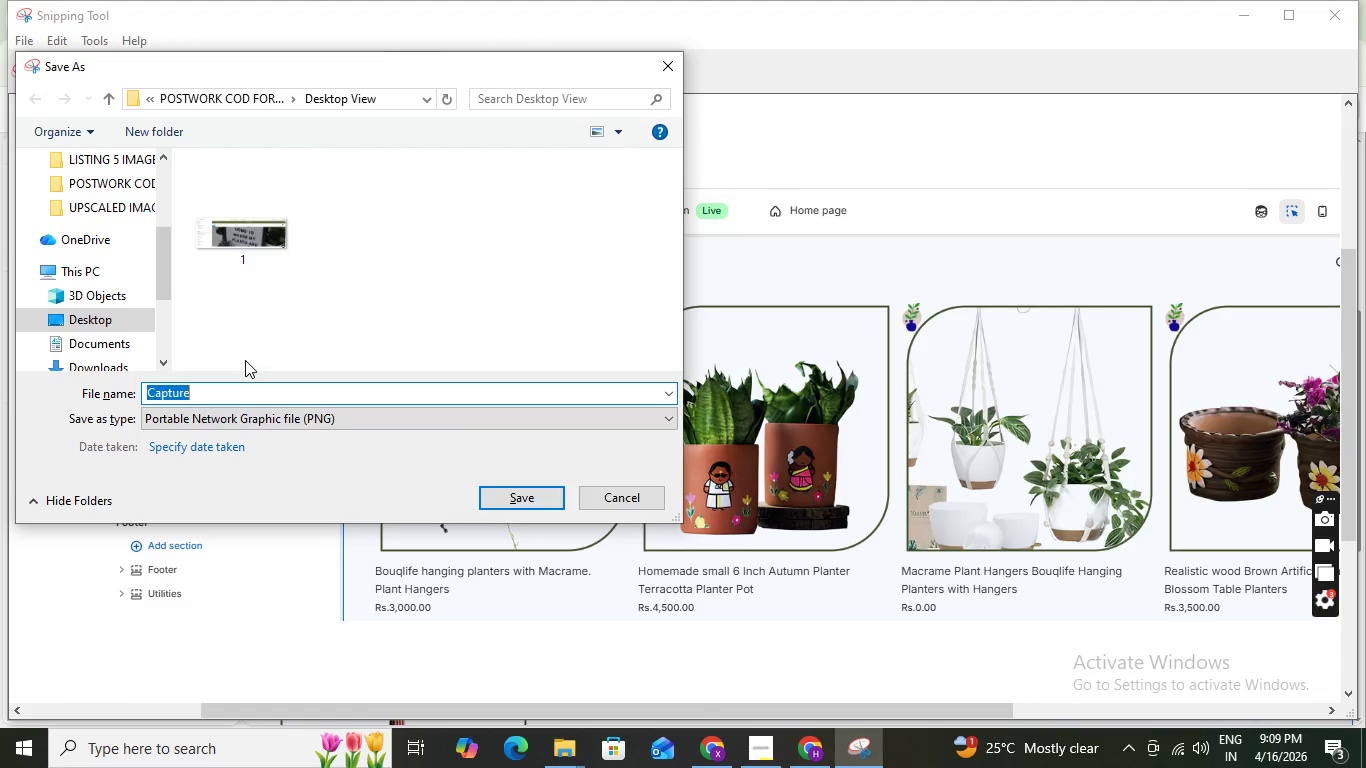 
key(2)
 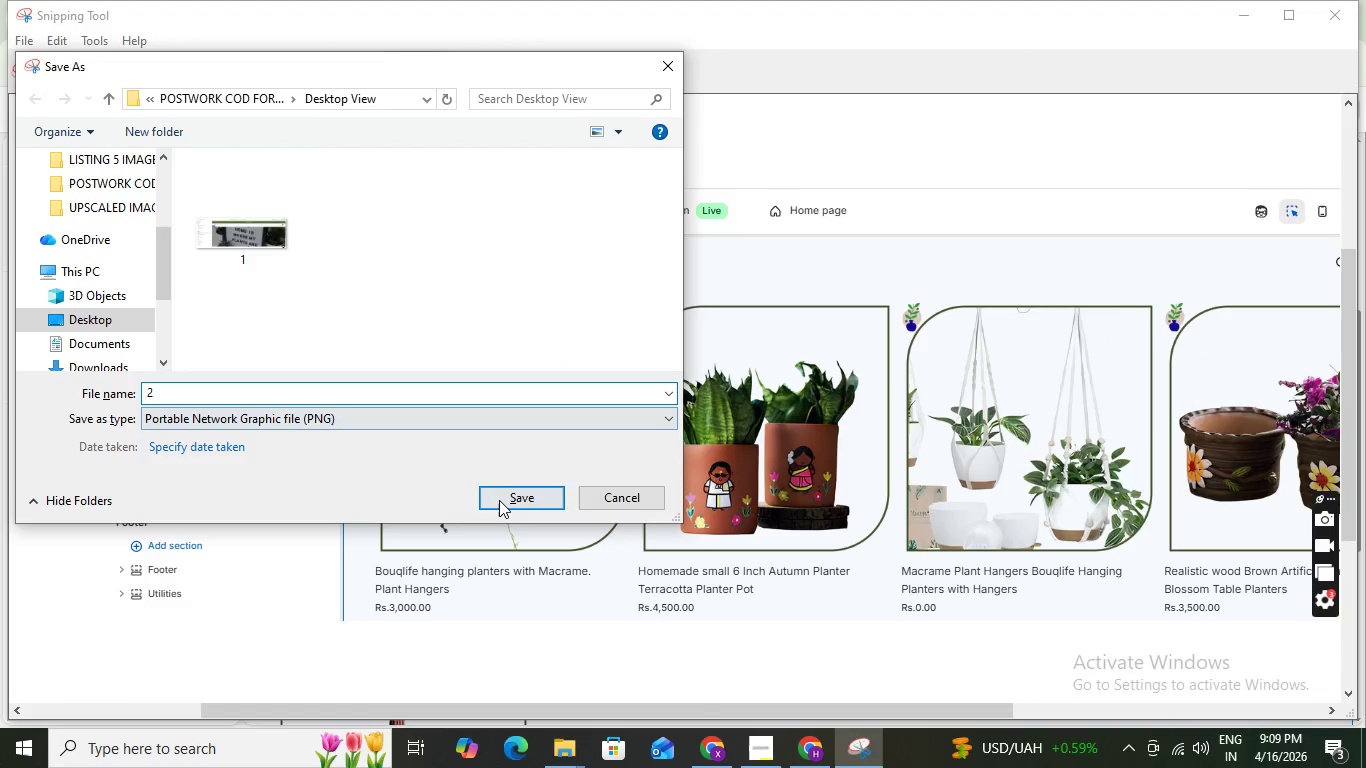 
left_click([499, 500])
 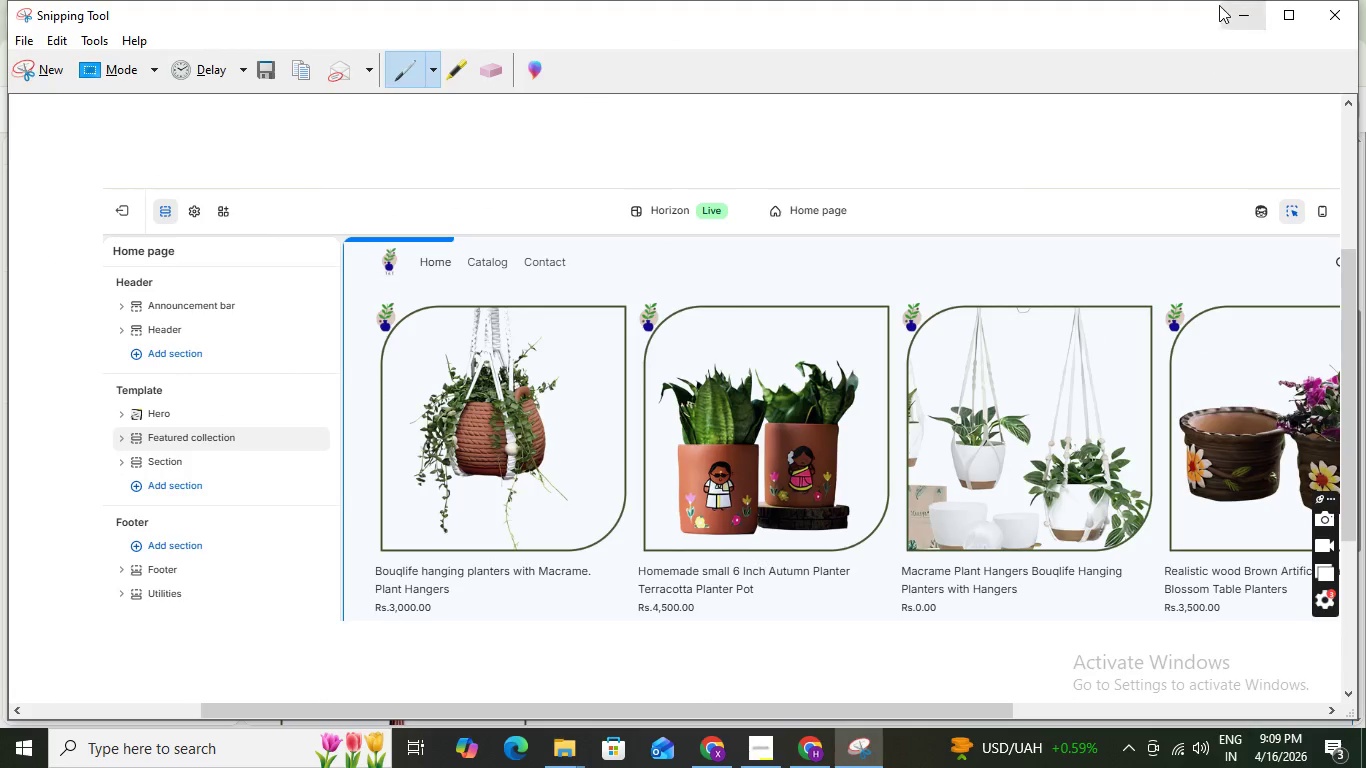 
left_click([1226, 14])
 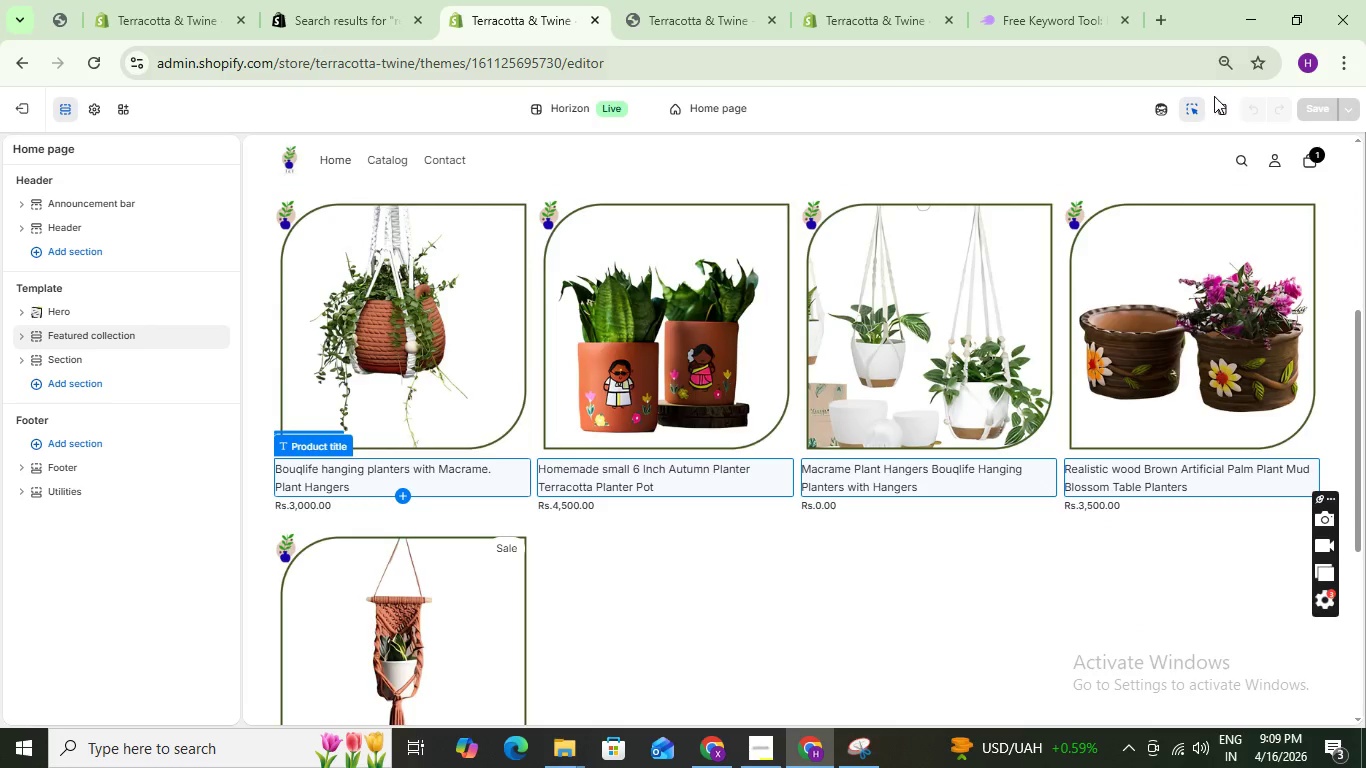 
left_click([1197, 107])
 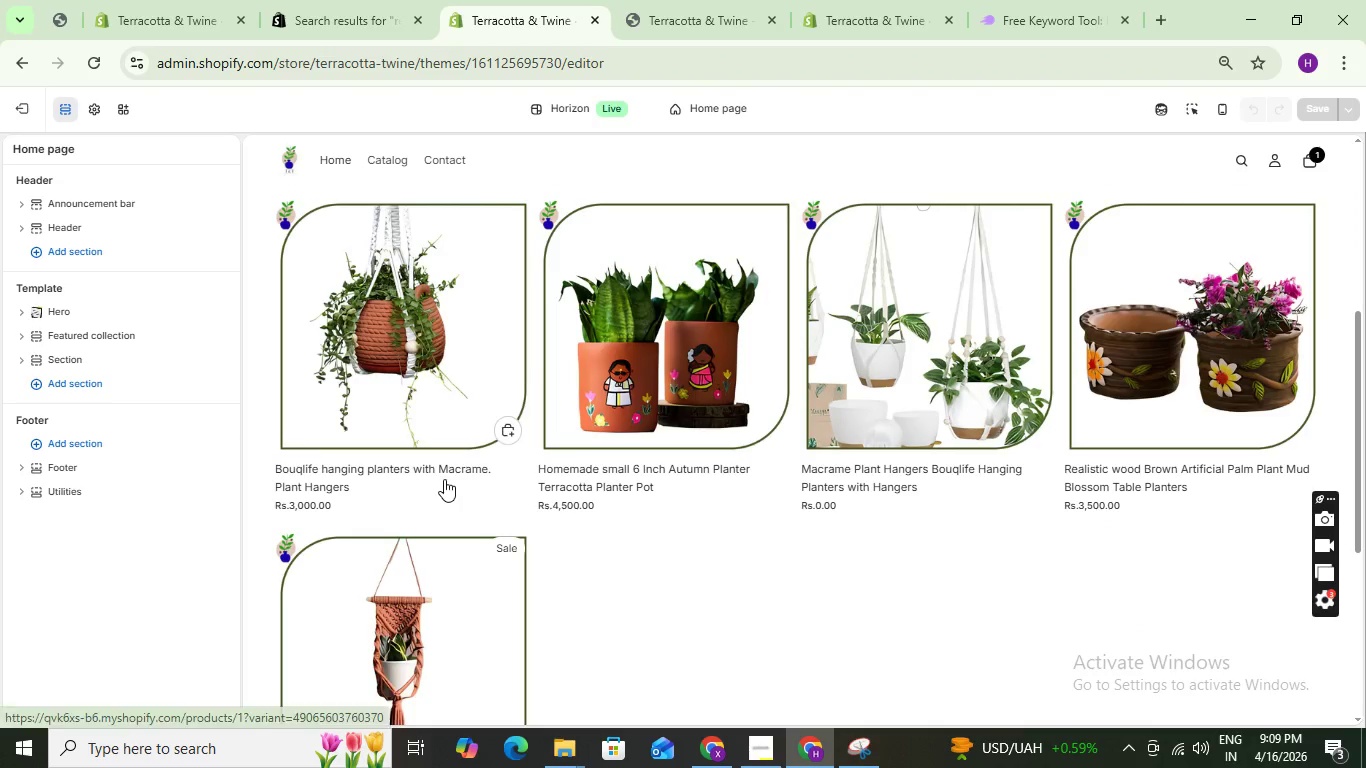 
left_click([444, 479])
 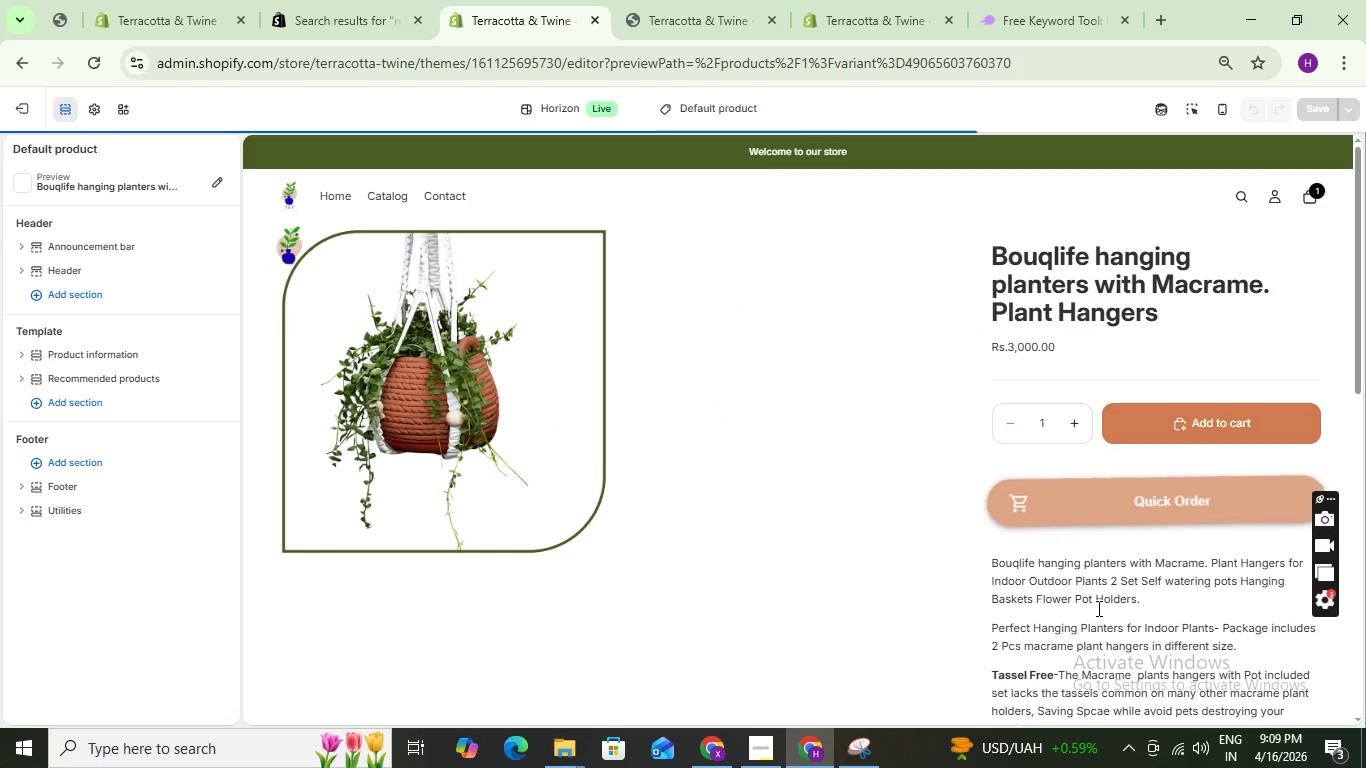 
left_click([859, 755])
 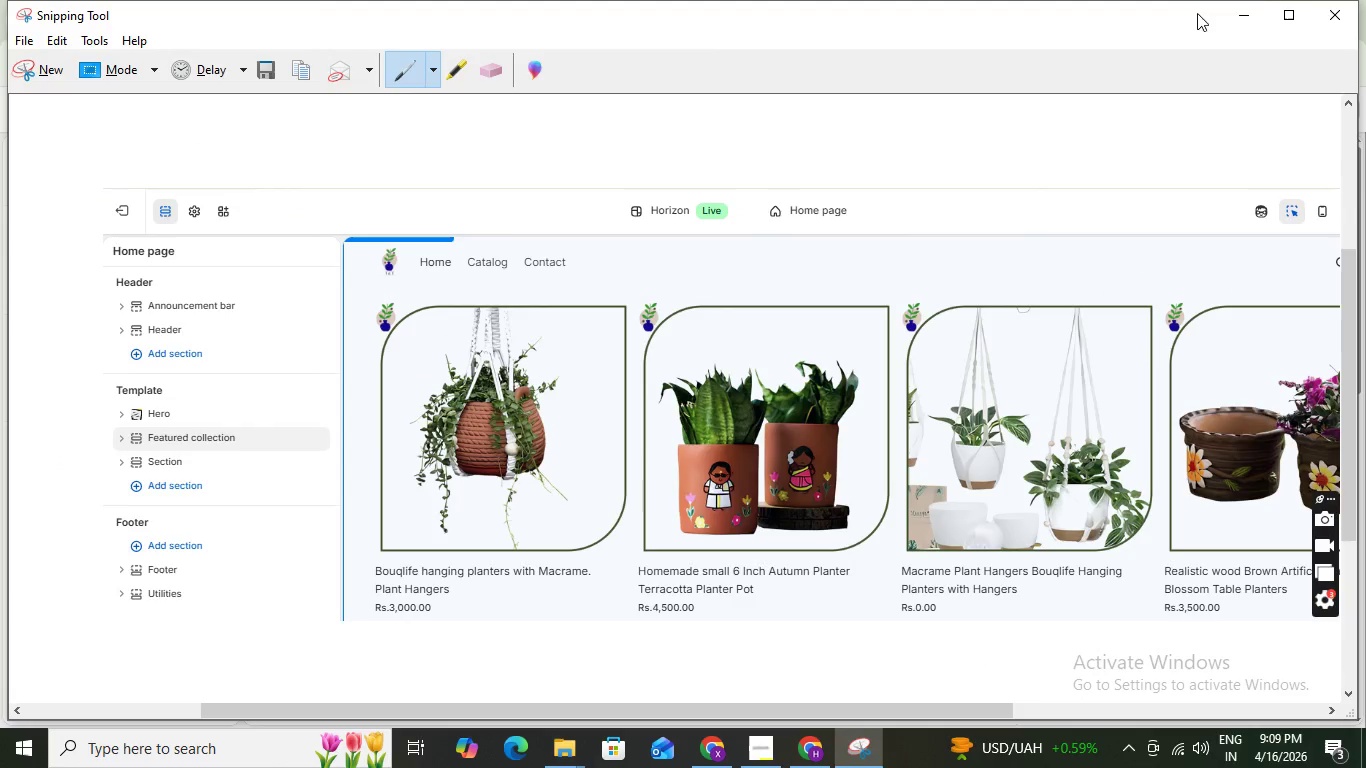 
left_click([1232, 17])
 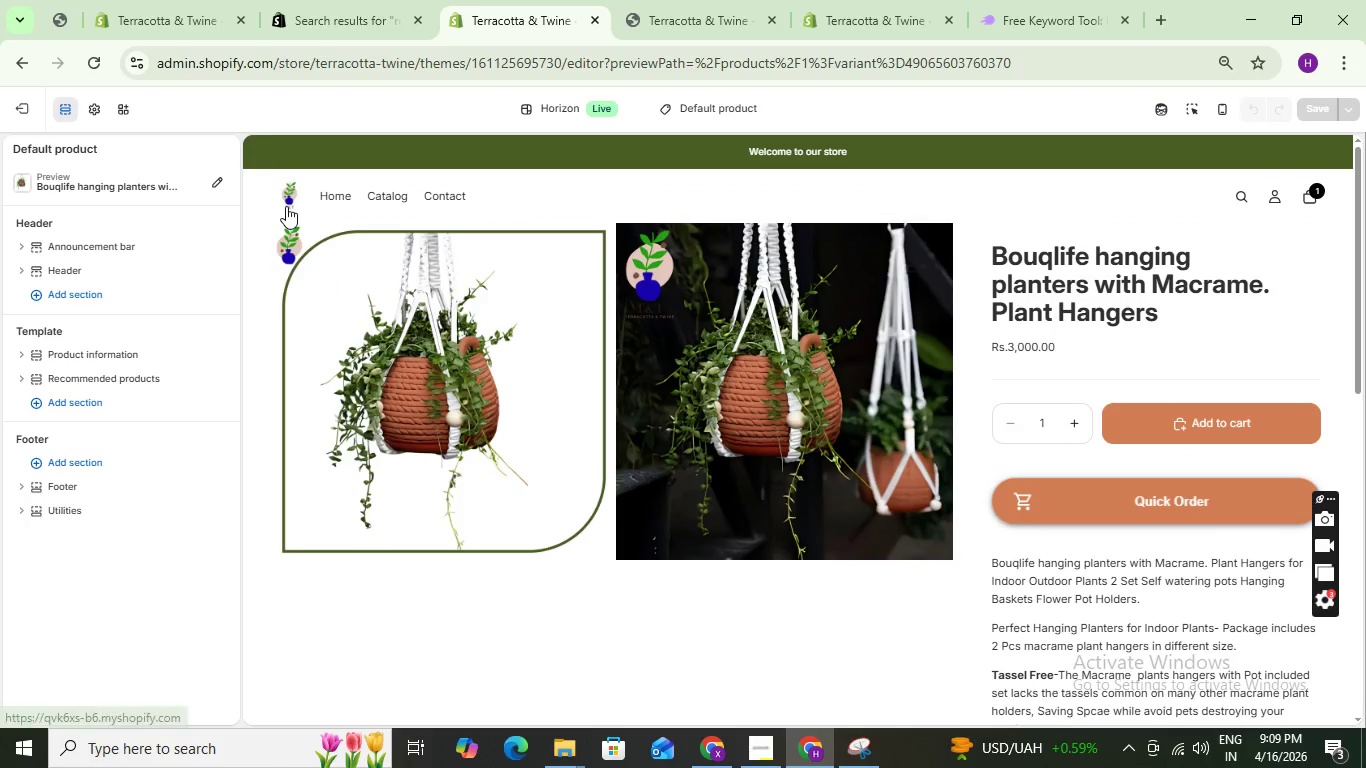 
left_click([290, 189])
 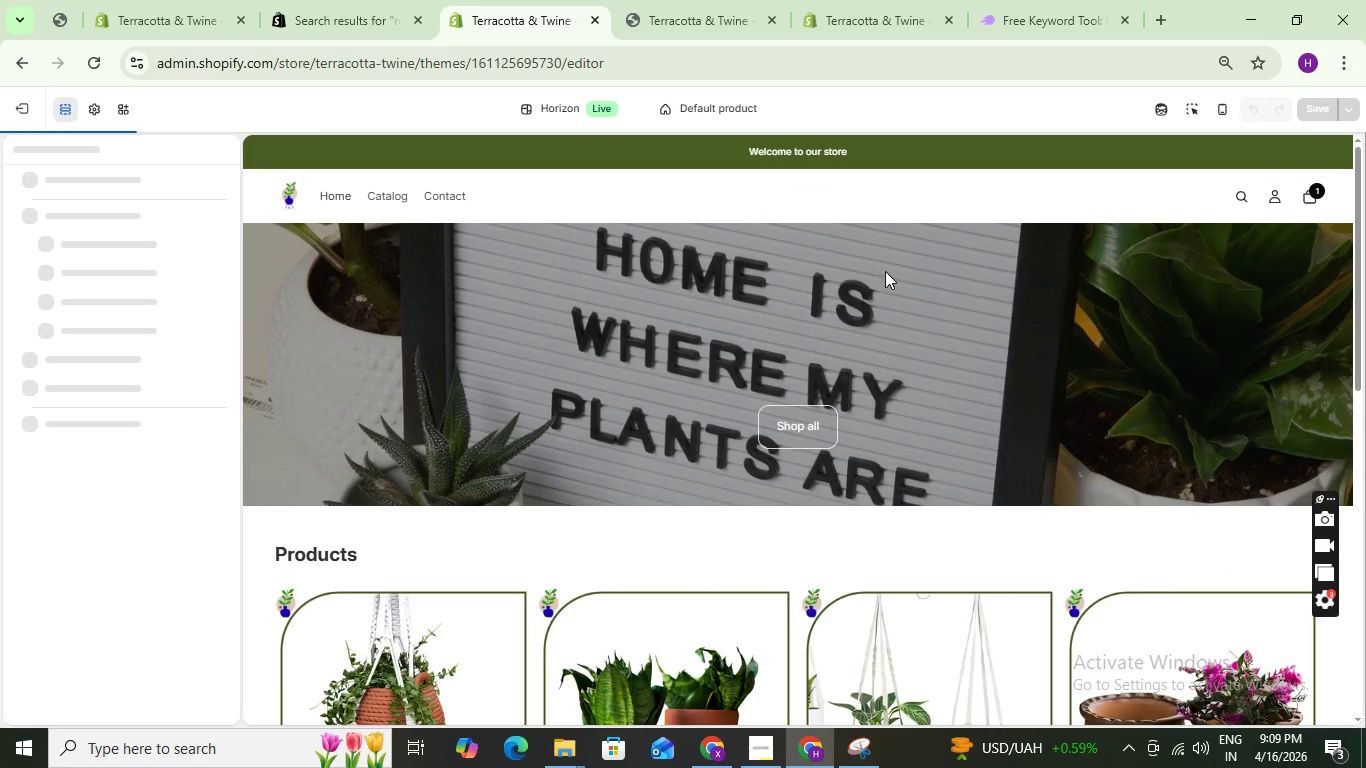 
scroll: coordinate [861, 407], scroll_direction: down, amount: 2.0
 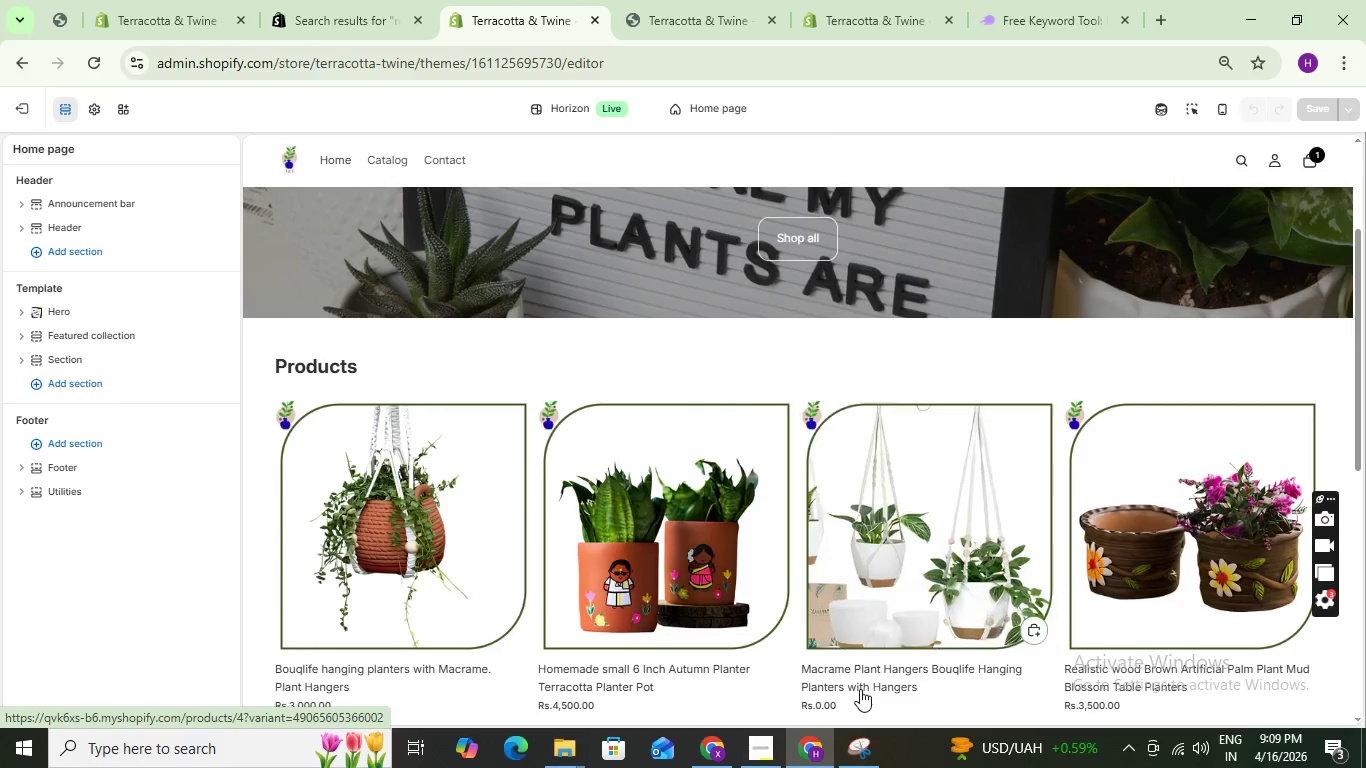 
left_click([861, 674])
 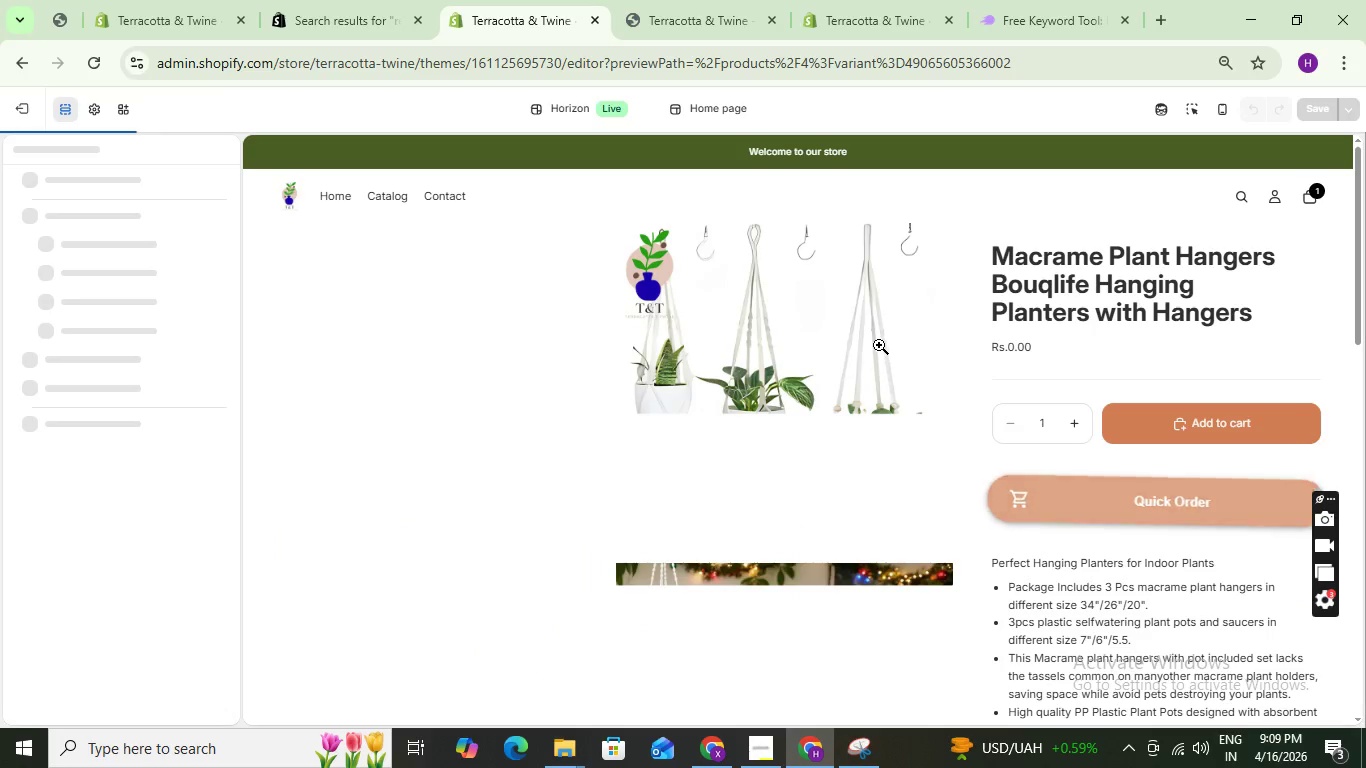 
scroll: coordinate [877, 341], scroll_direction: down, amount: 1.0
 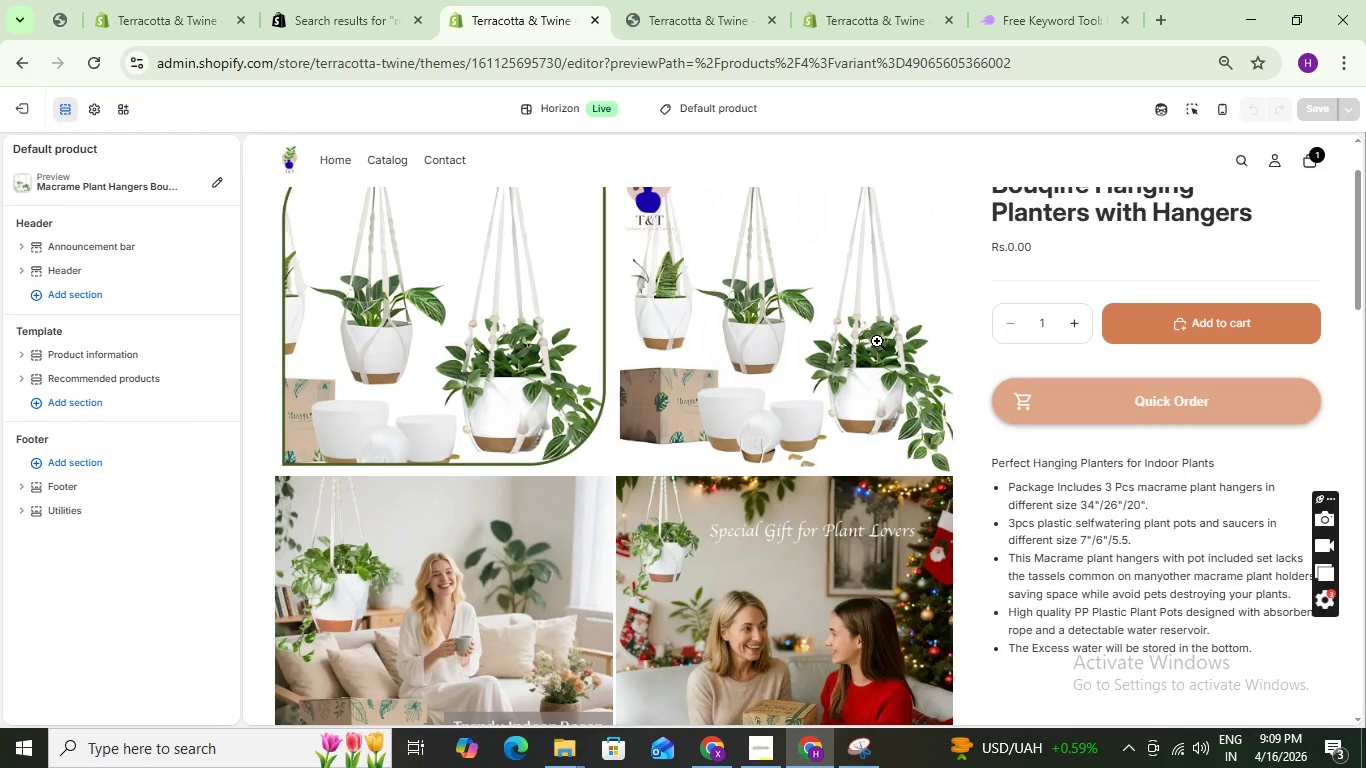 
scroll: coordinate [877, 341], scroll_direction: up, amount: 4.0
 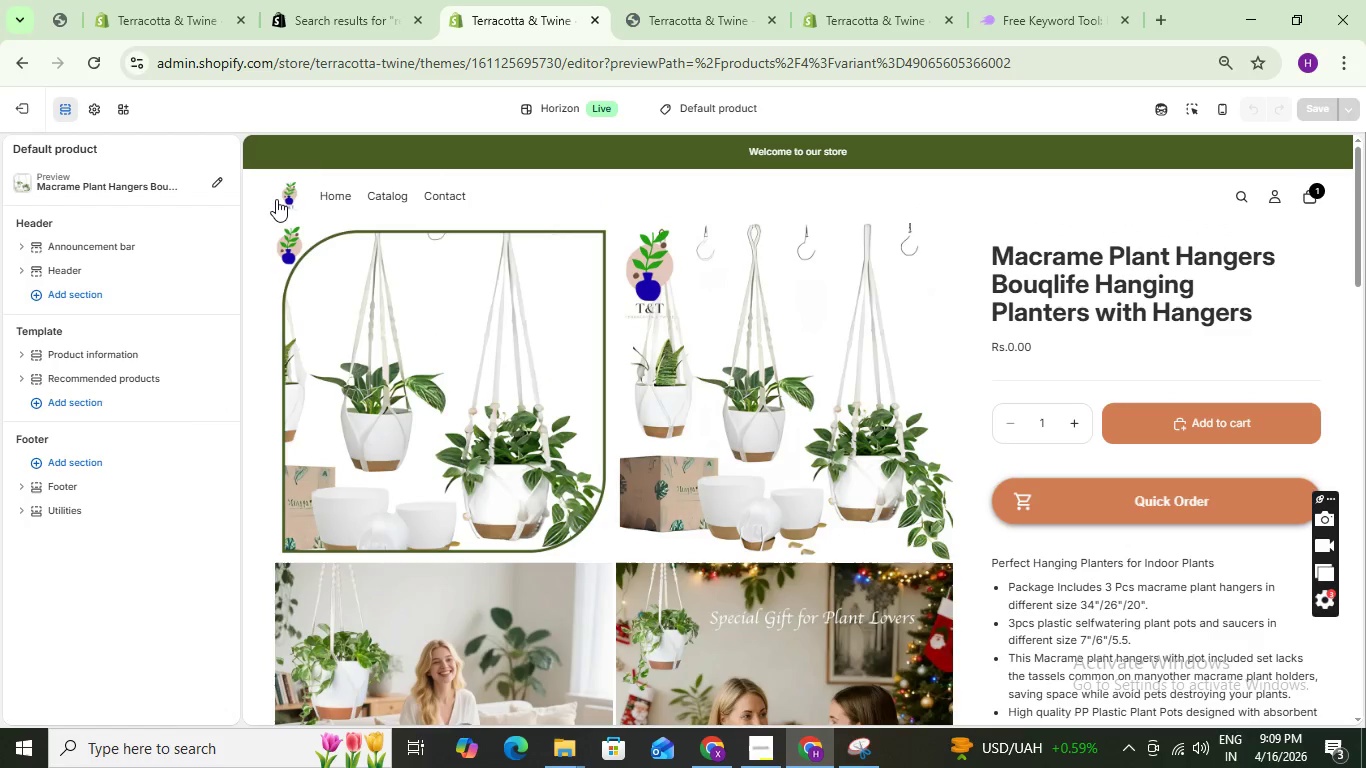 
left_click([279, 198])
 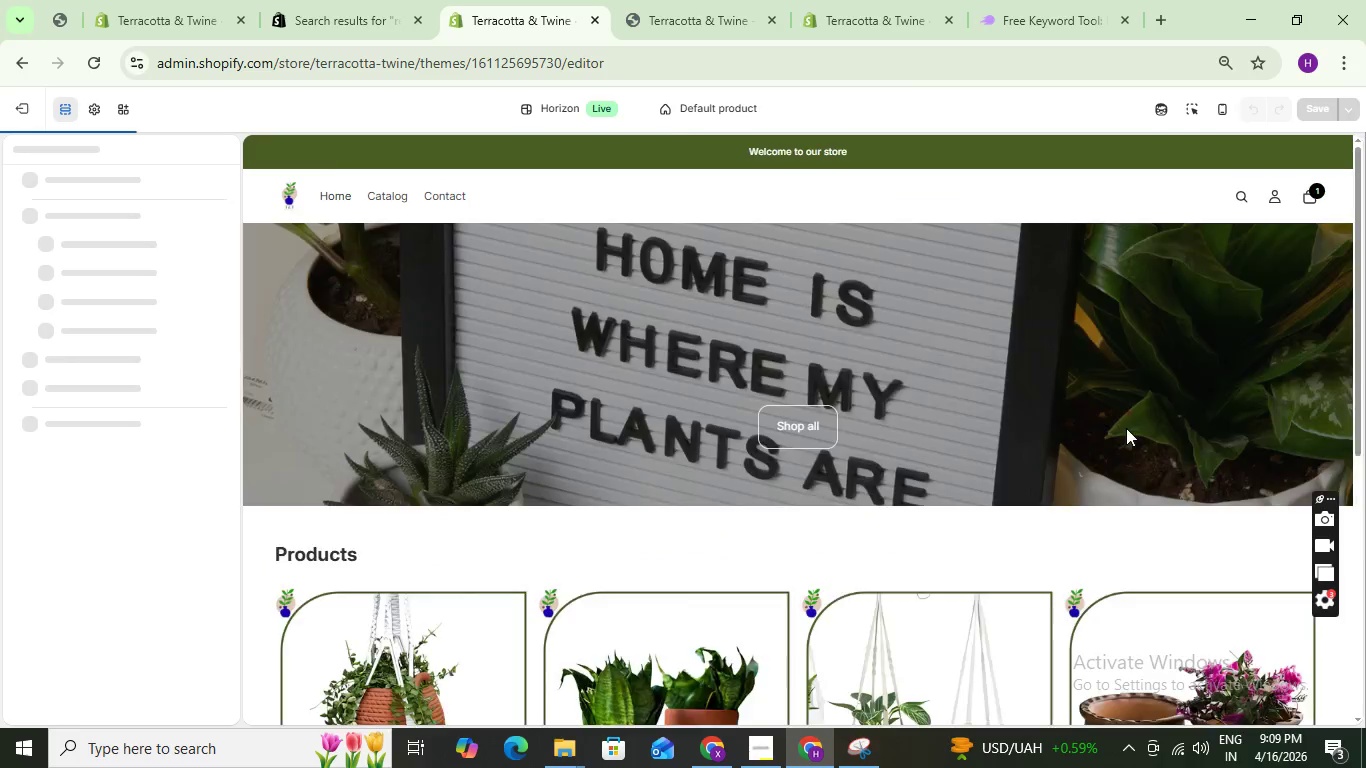 
scroll: coordinate [423, 560], scroll_direction: down, amount: 6.0
 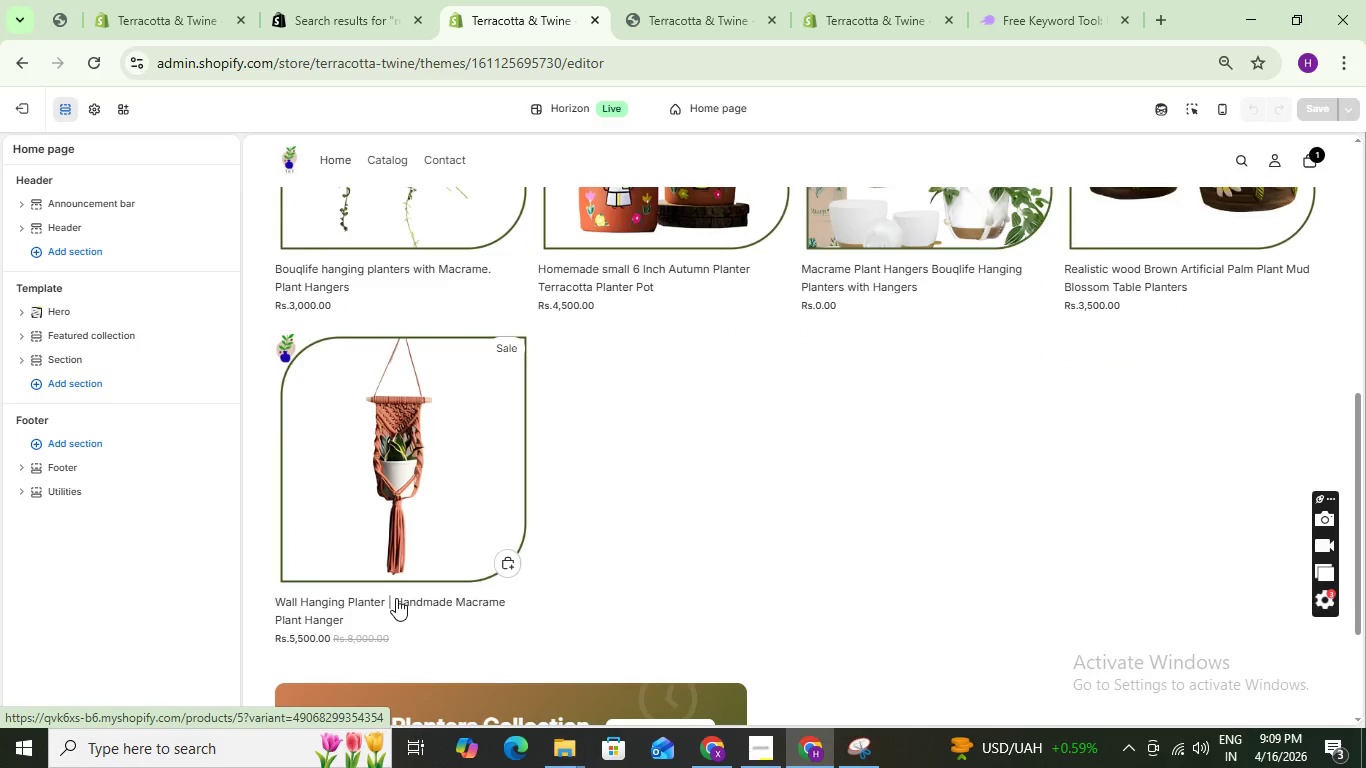 
left_click([396, 598])
 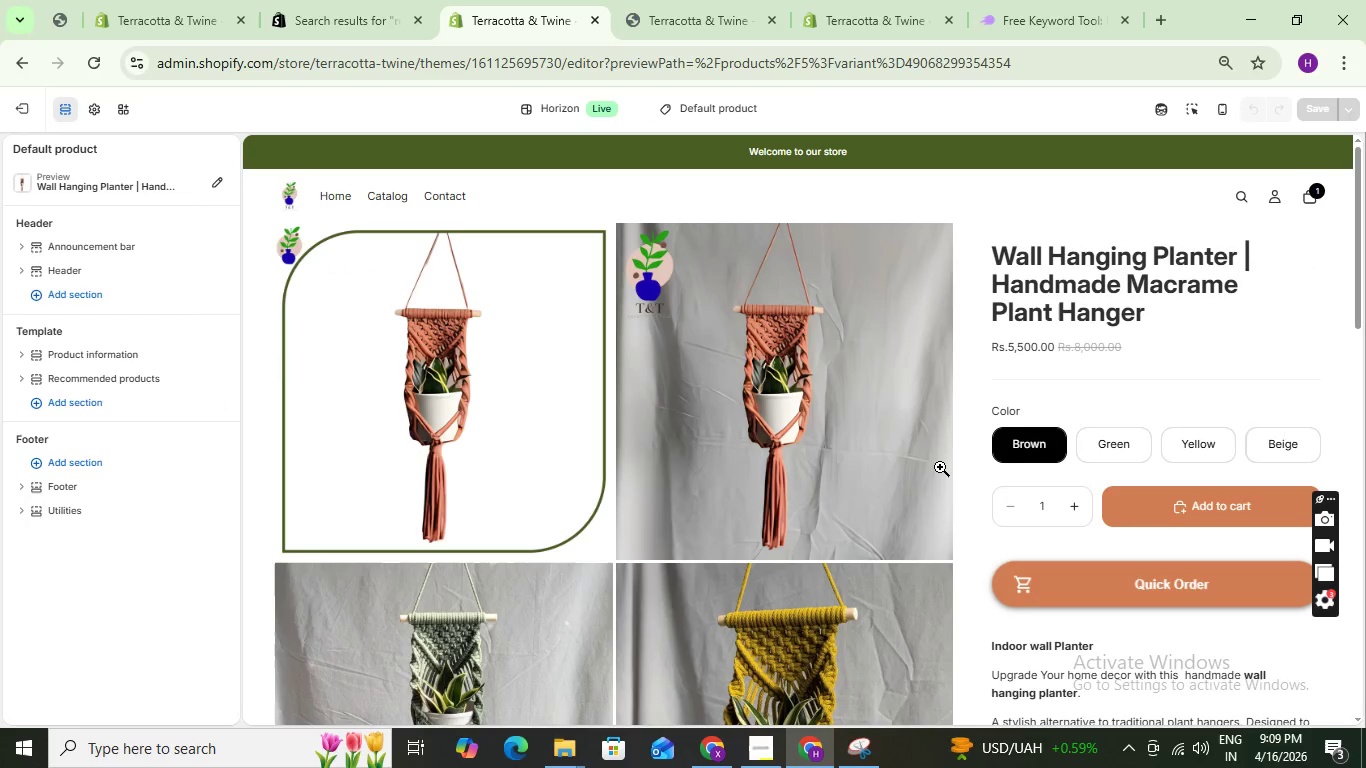 
wait(6.64)
 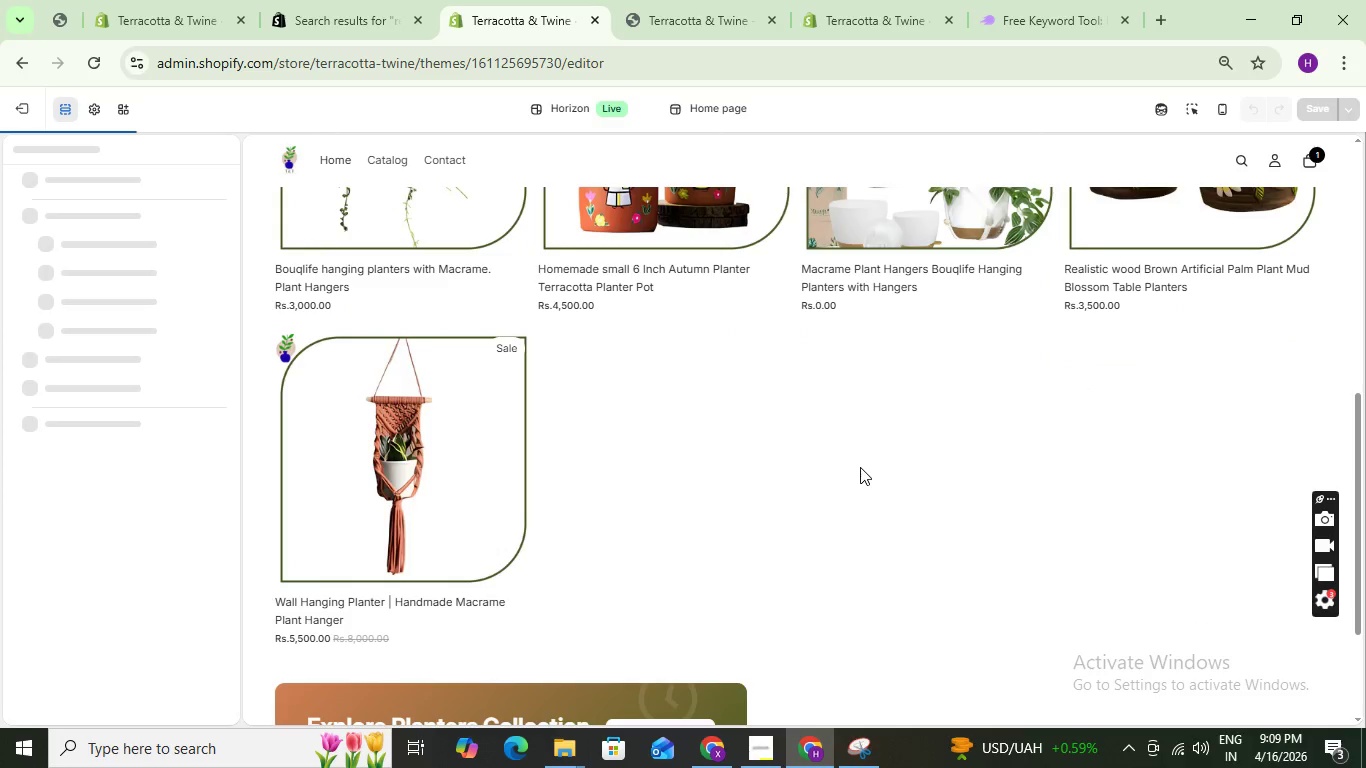 
key(Control+NumpadSubtract)
 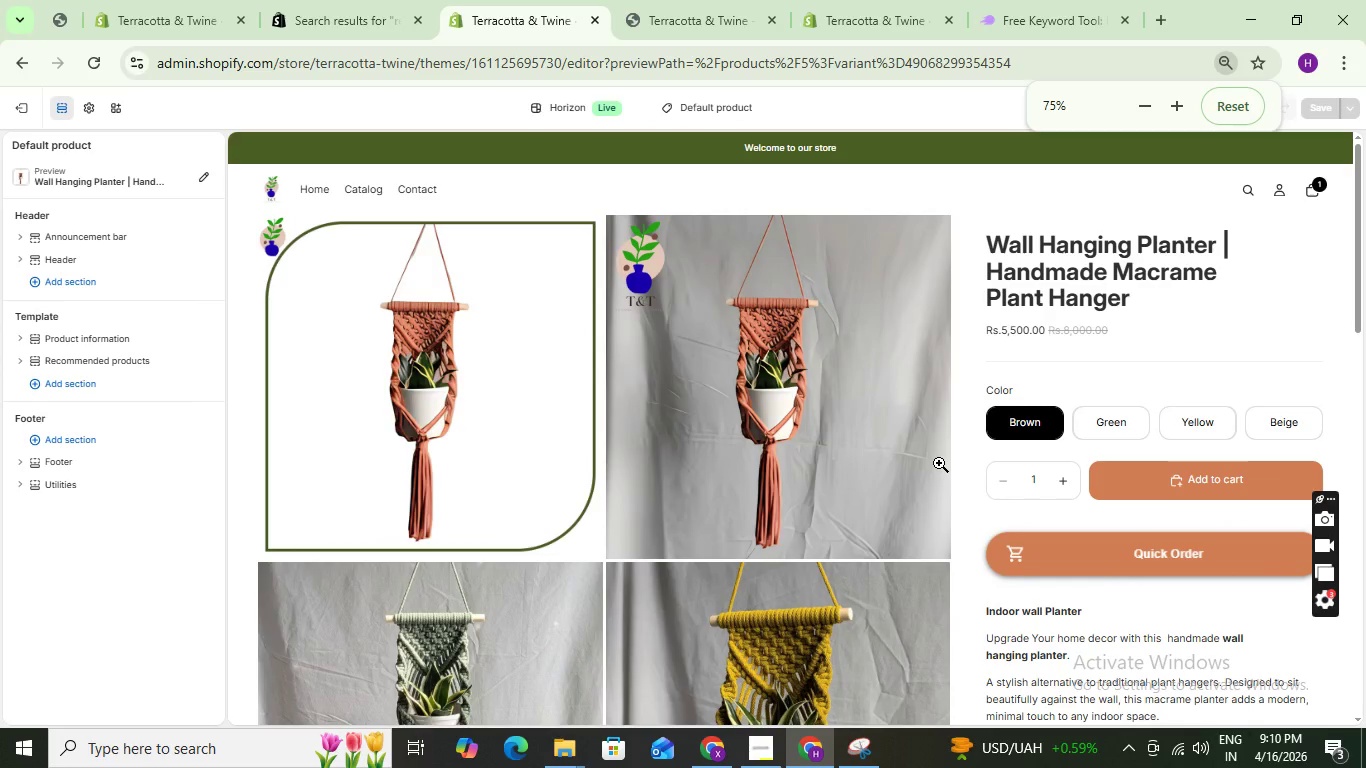 
key(Control+NumpadSubtract)
 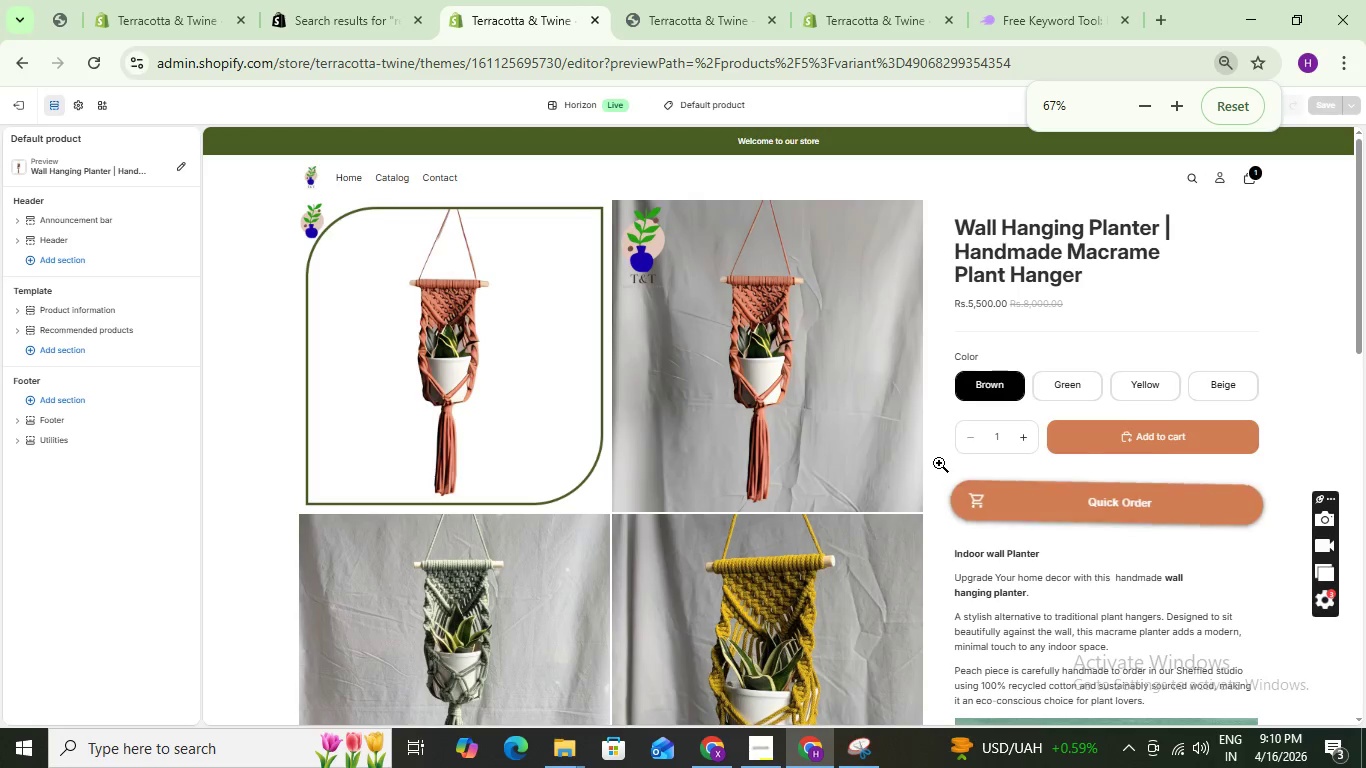 
key(Control+NumpadSubtract)
 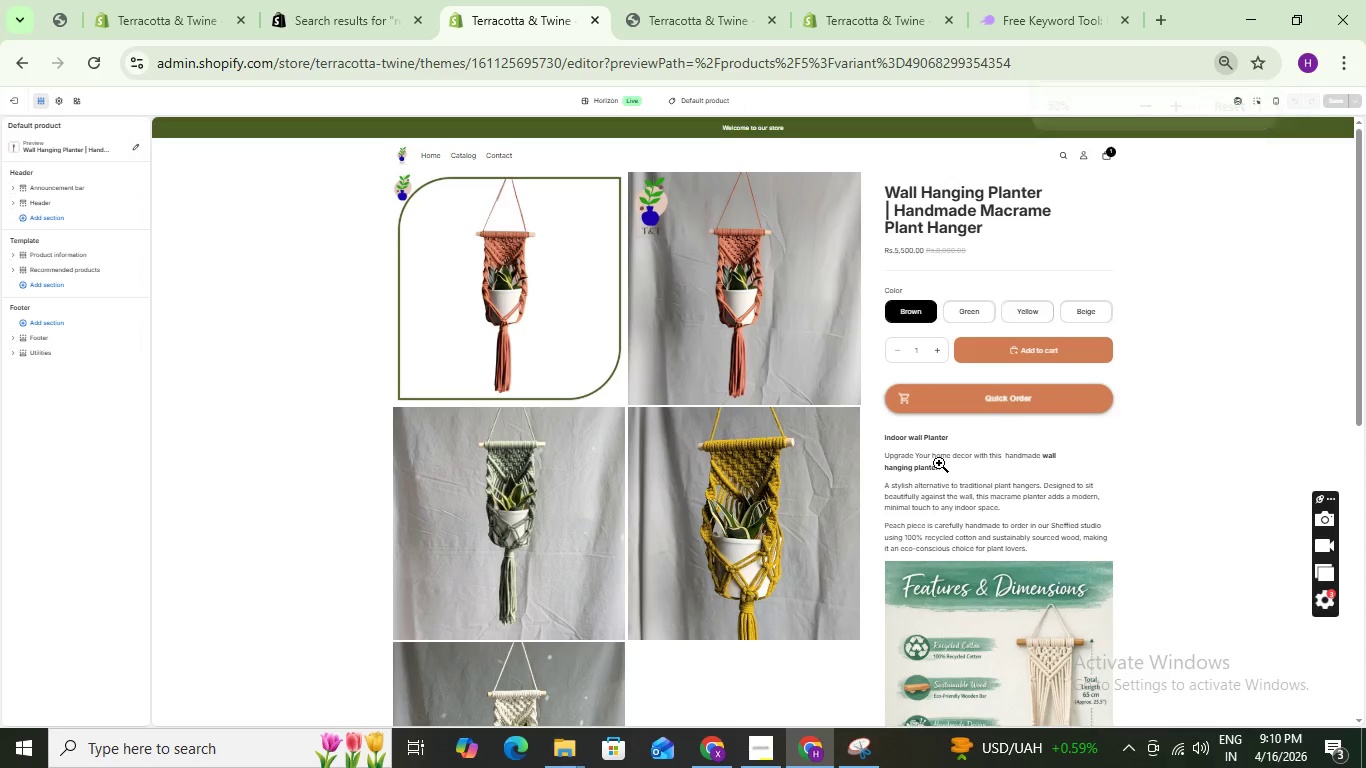 
key(Control+NumpadAdd)
 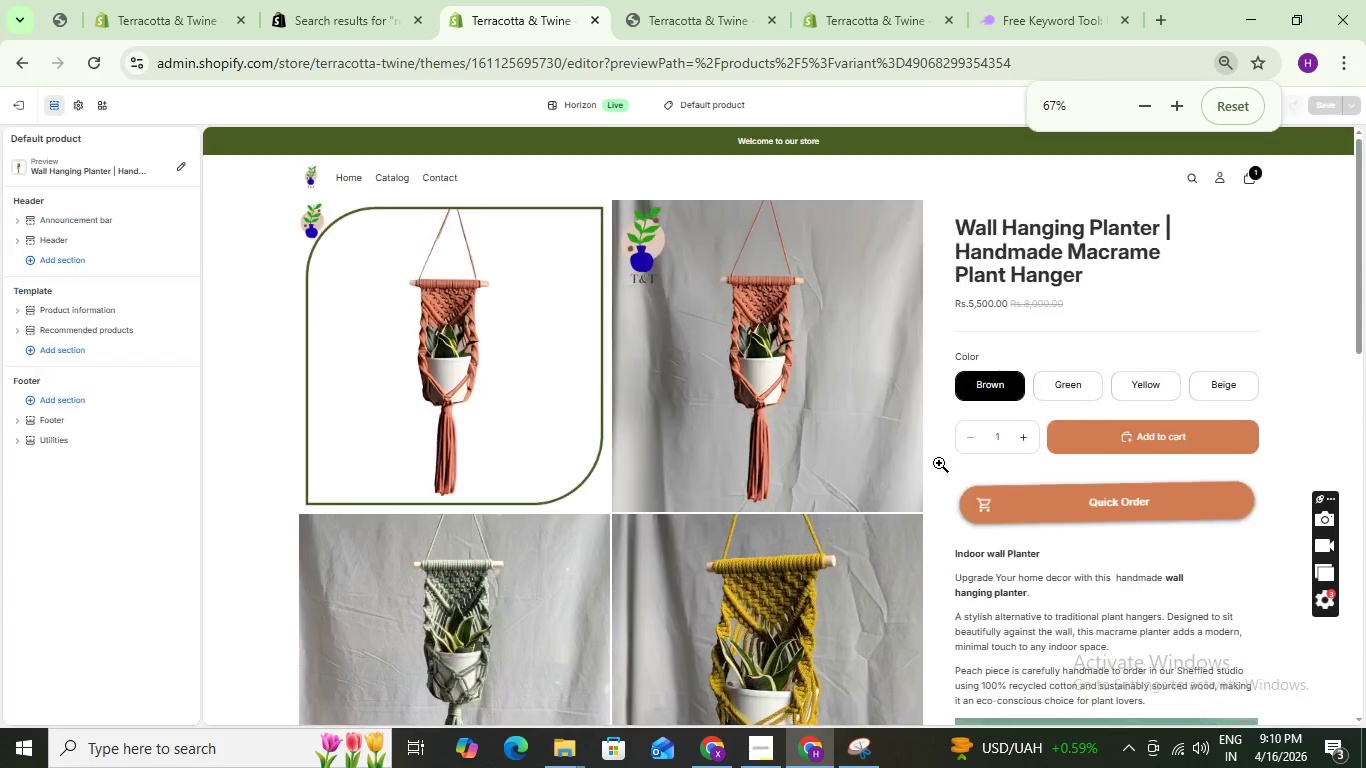 
key(Control+NumpadAdd)
 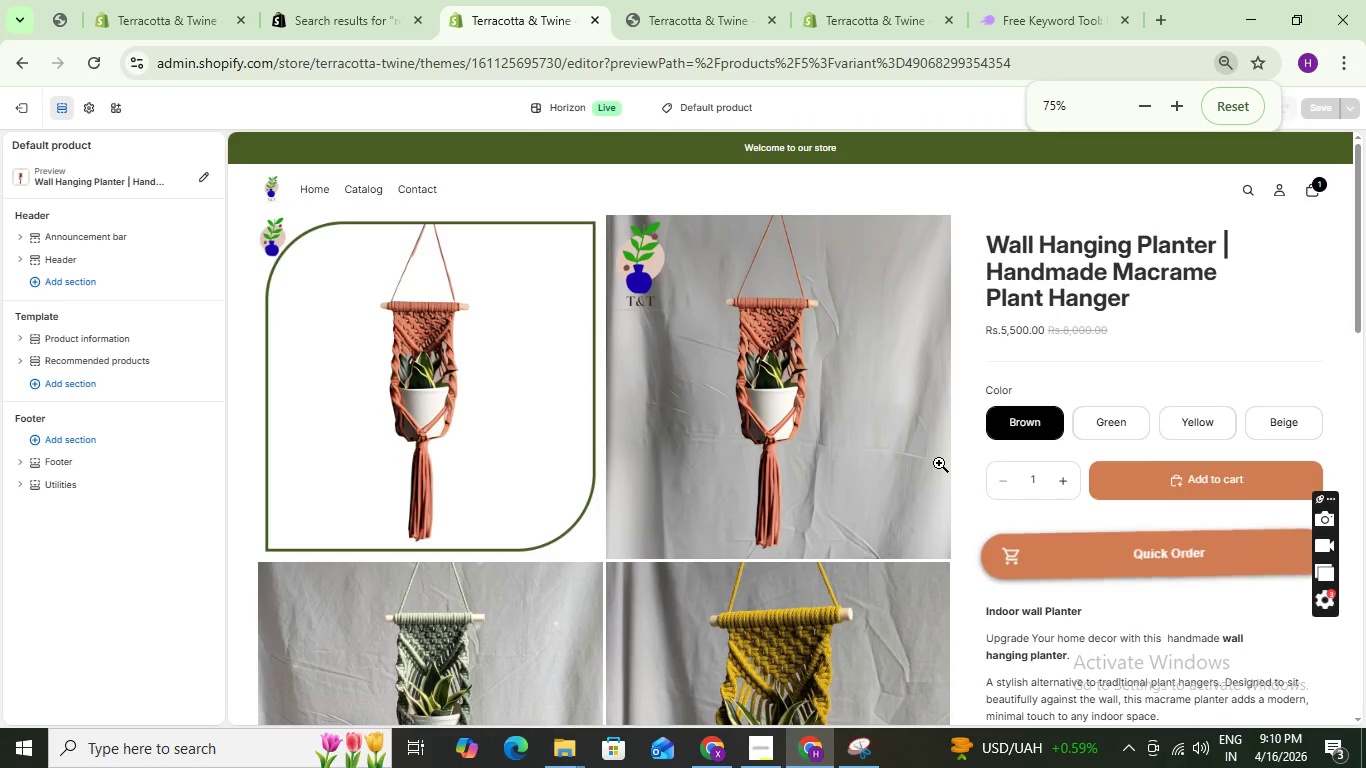 
key(Control+NumpadAdd)
 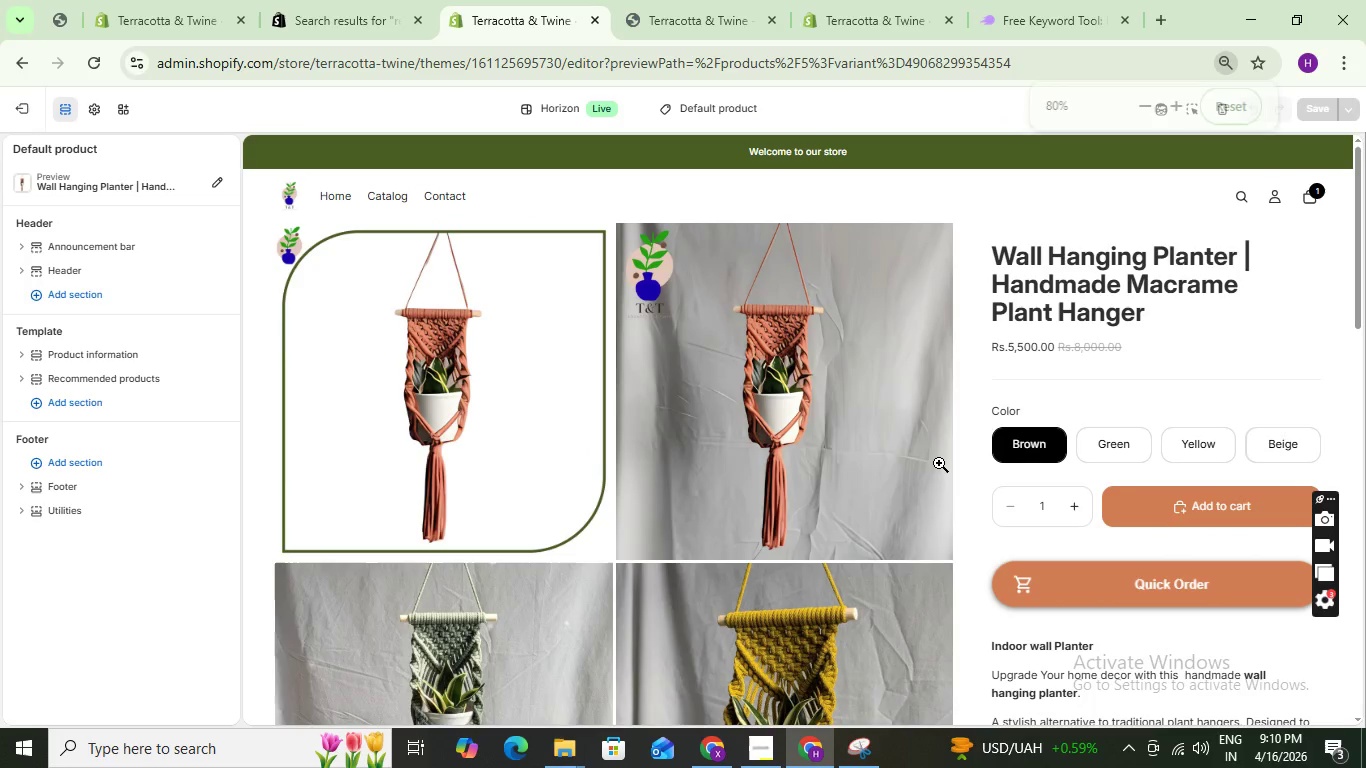 
key(Control+ControlLeft)
 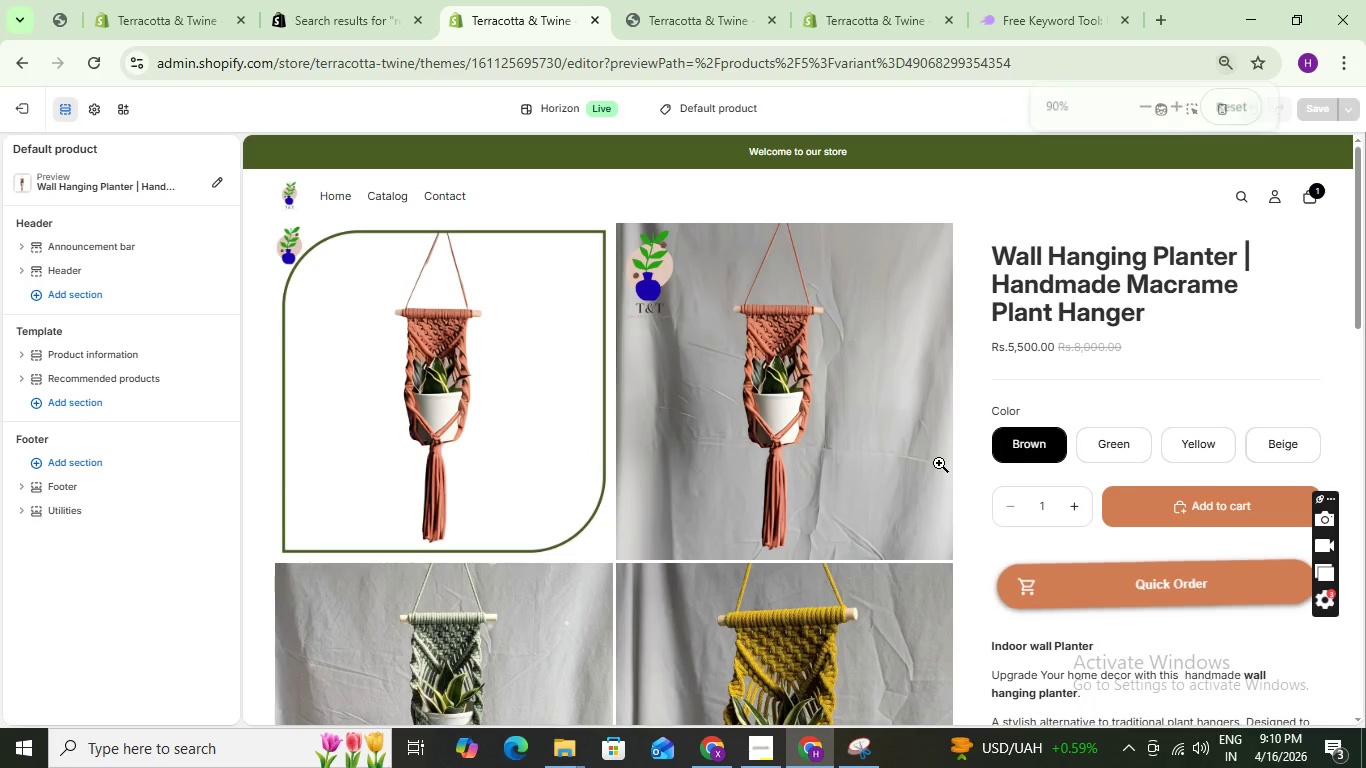 
key(Control+NumpadAdd)
 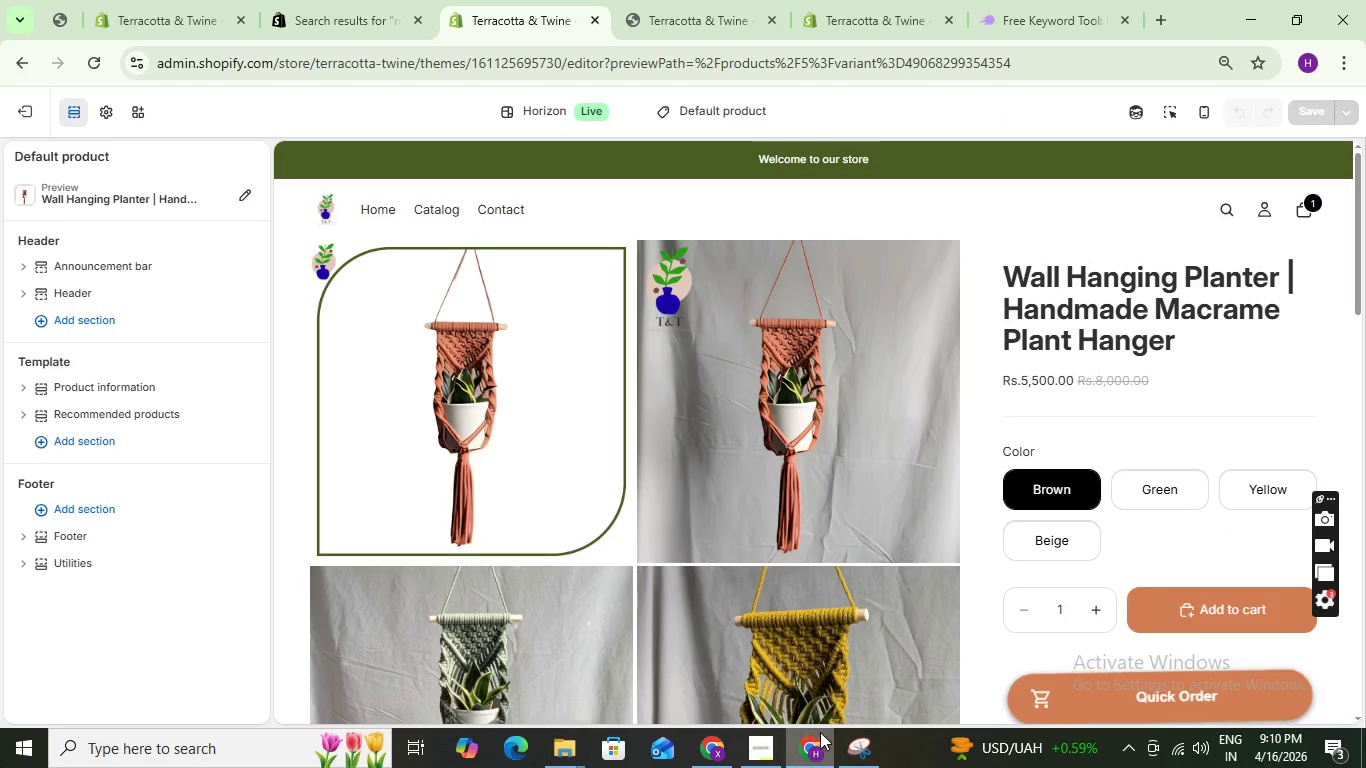 
scroll: coordinate [806, 589], scroll_direction: down, amount: 1.0
 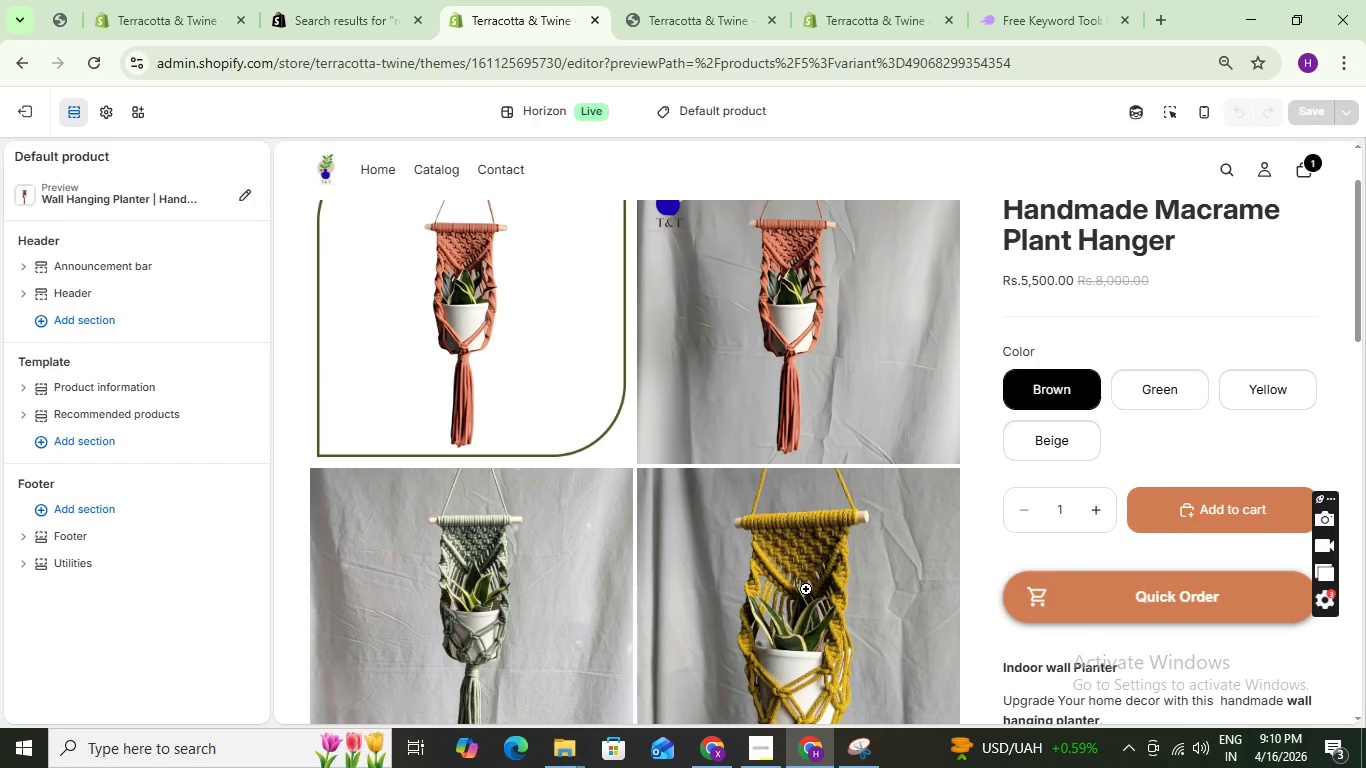 
scroll: coordinate [806, 589], scroll_direction: up, amount: 1.0
 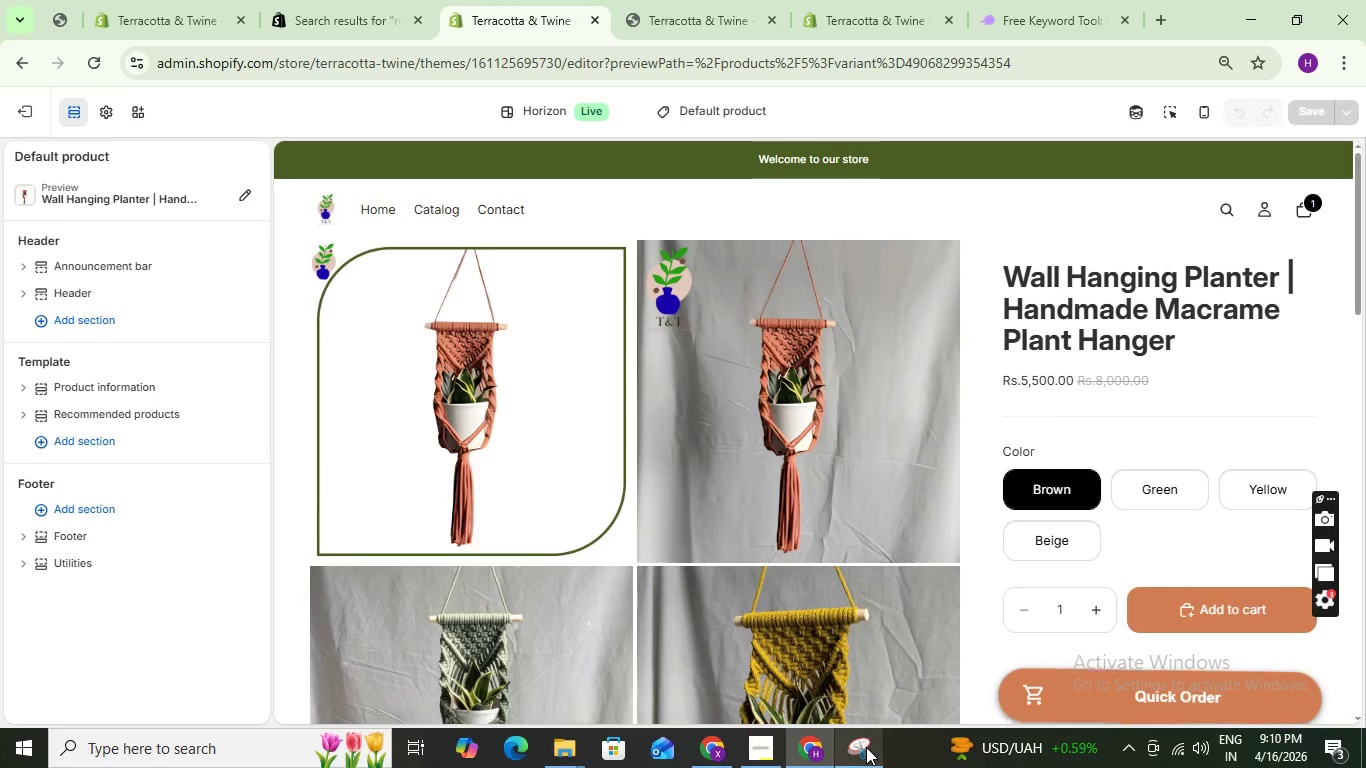 
left_click([866, 747])
 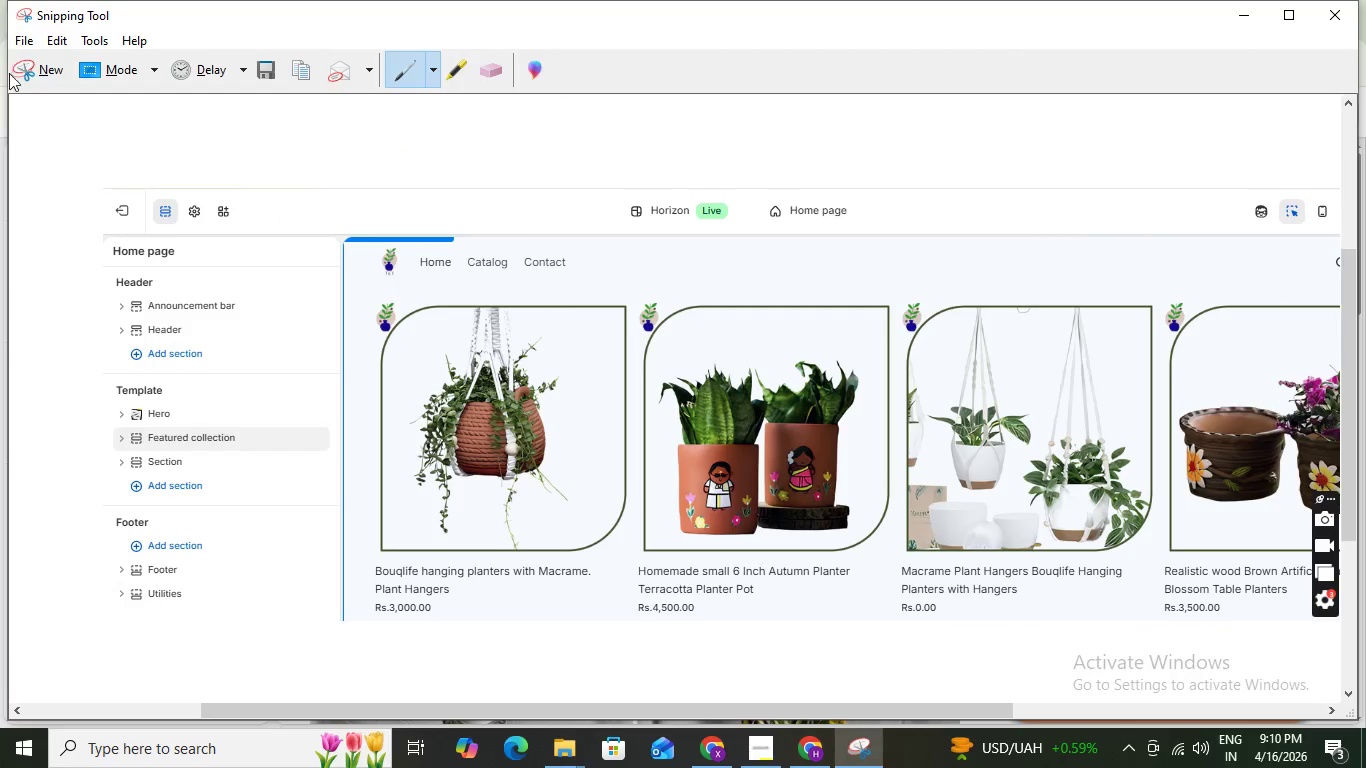 
left_click([41, 81])
 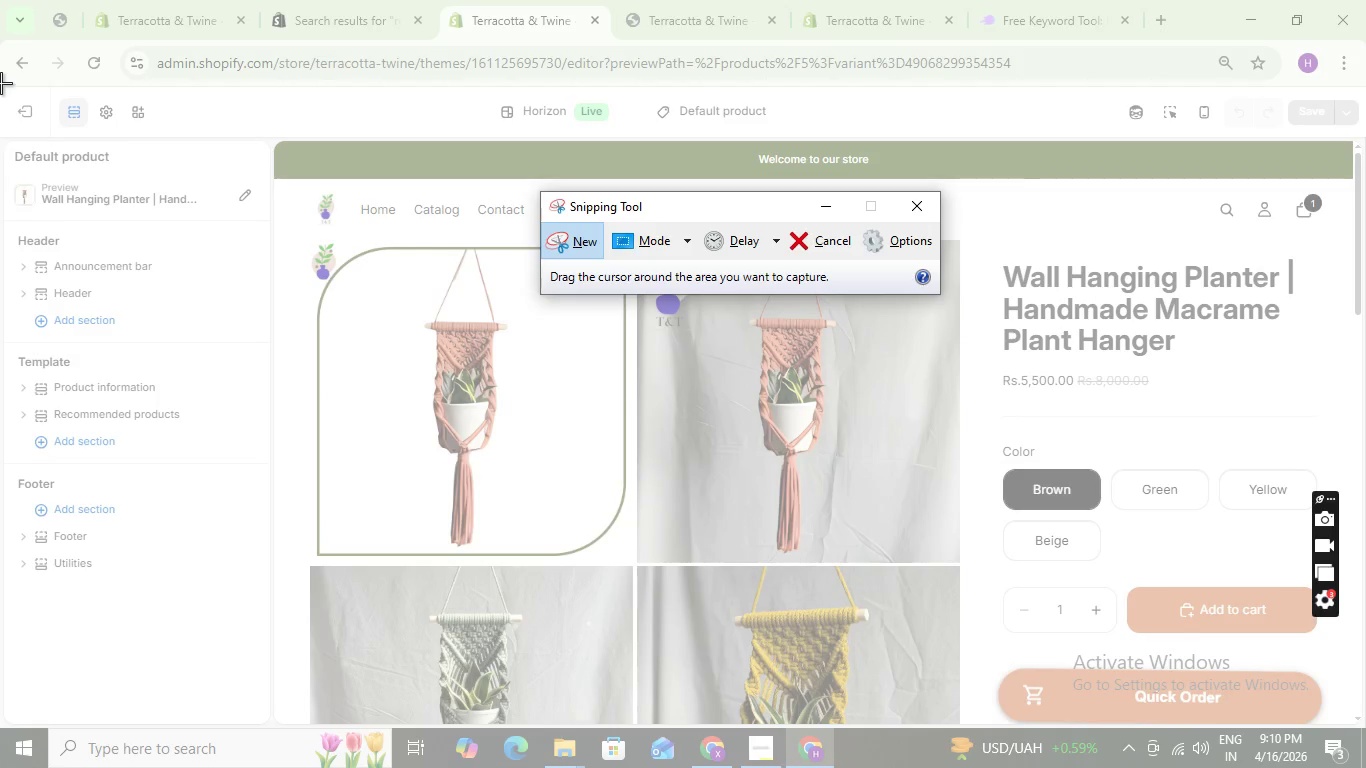 
left_click_drag(start_coordinate=[7, 83], to_coordinate=[1360, 728])
 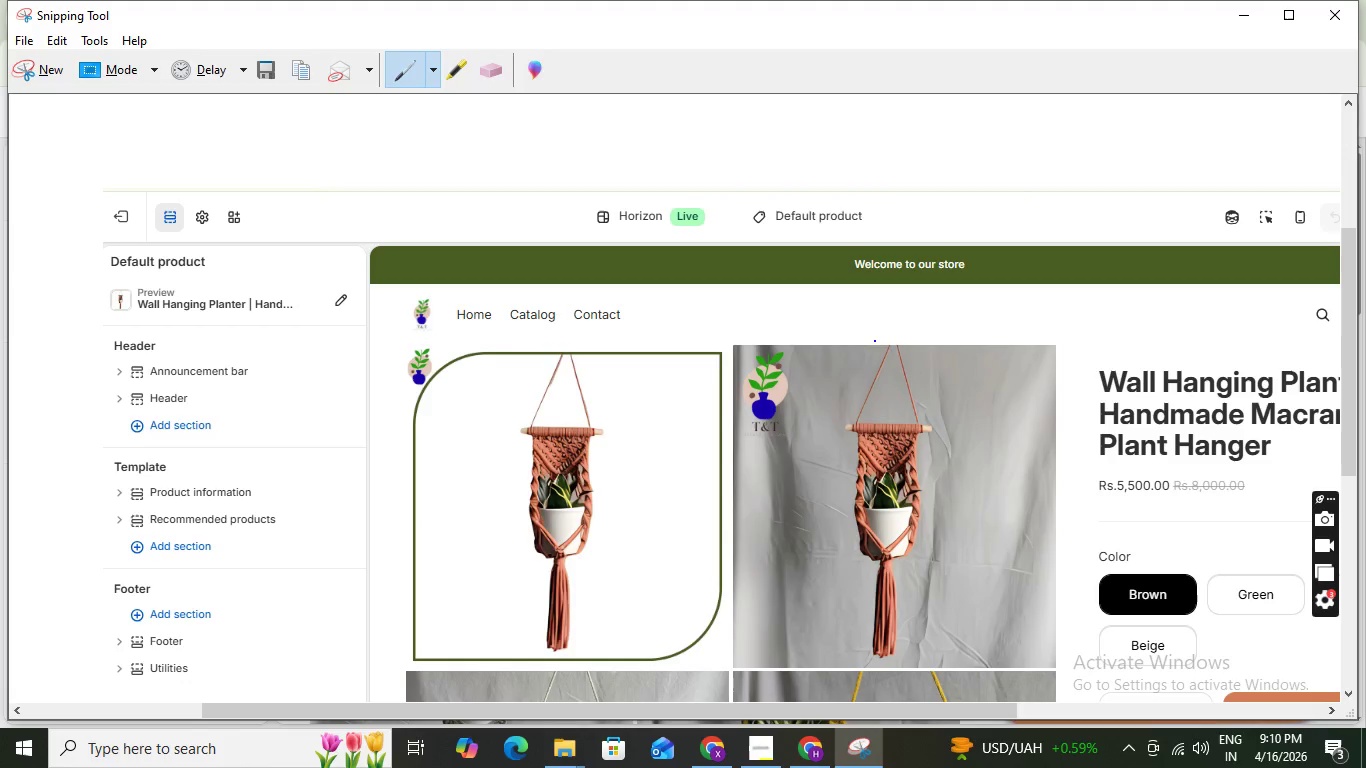 
key(Control+S)
 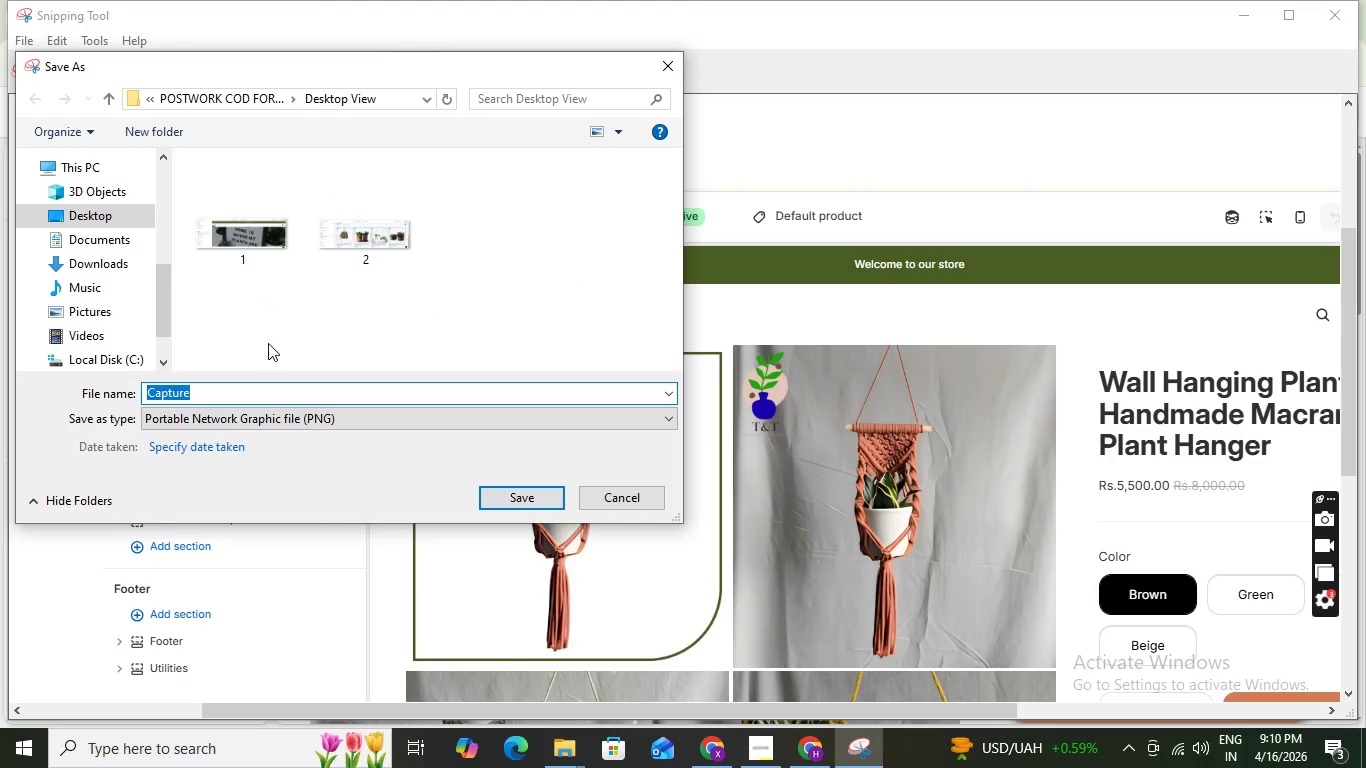 
key(3)
 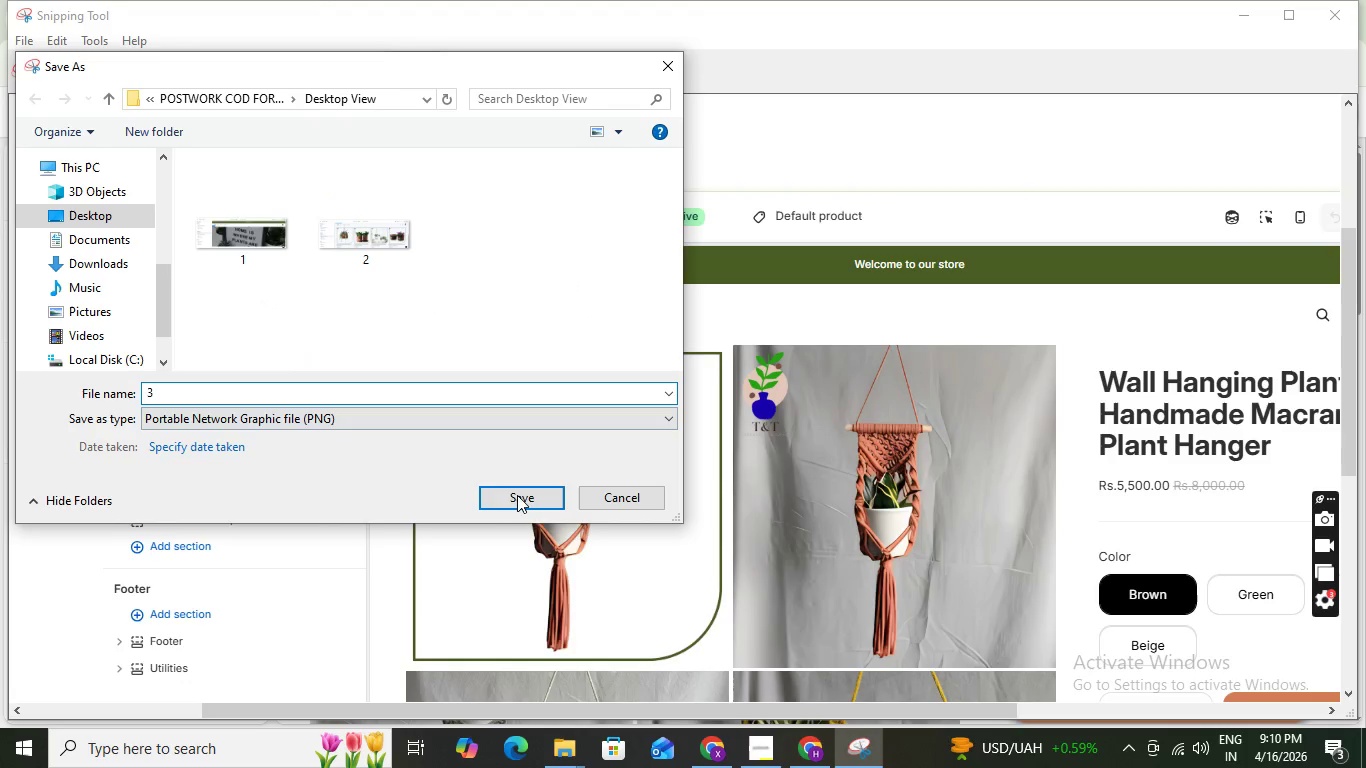 
left_click([520, 496])
 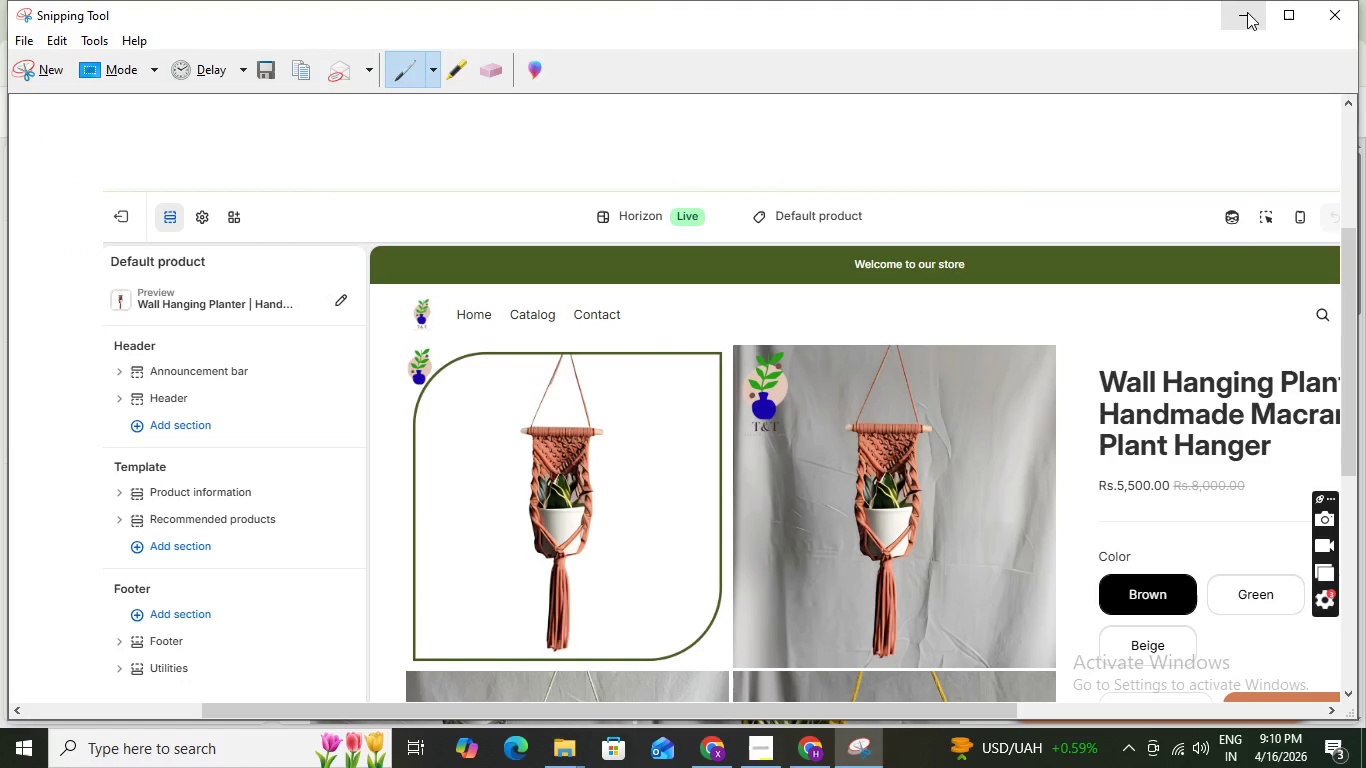 
left_click([1247, 12])
 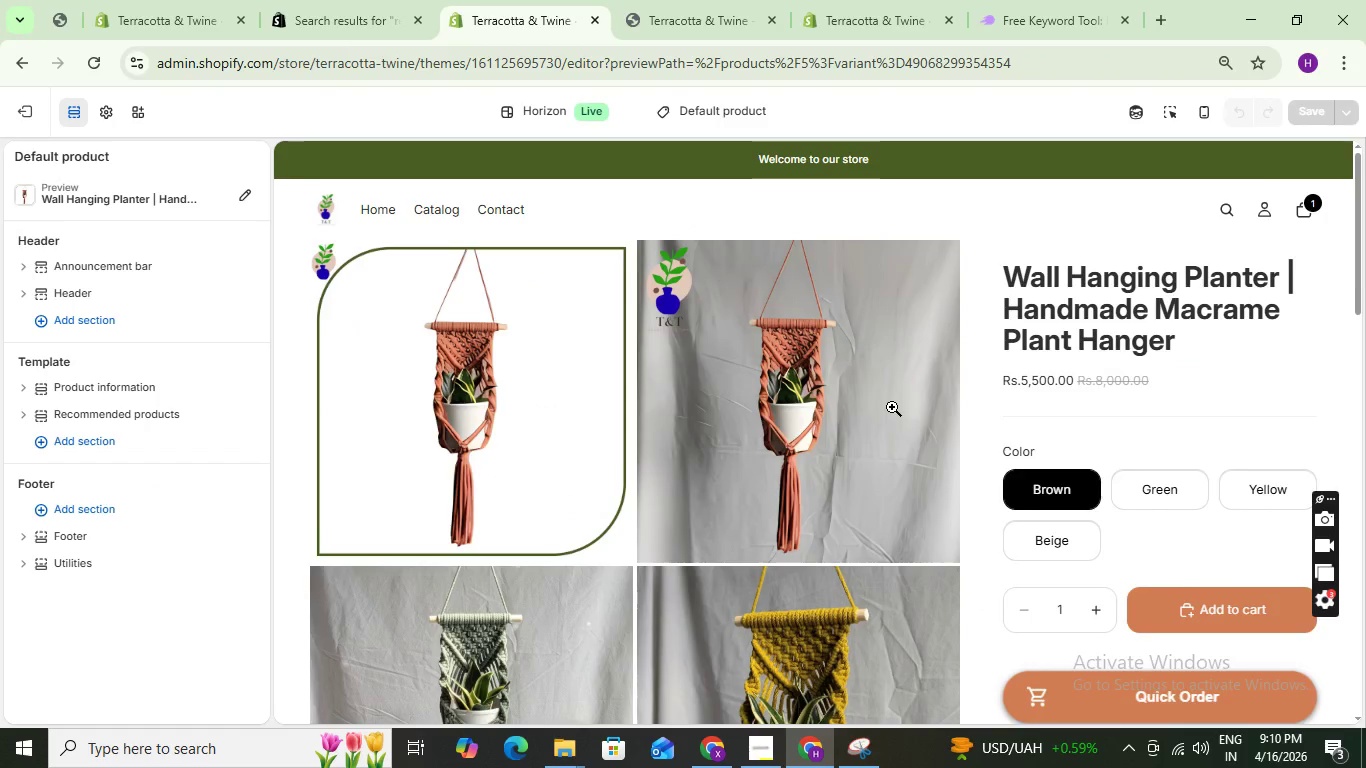 
scroll: coordinate [1044, 446], scroll_direction: down, amount: 5.0